 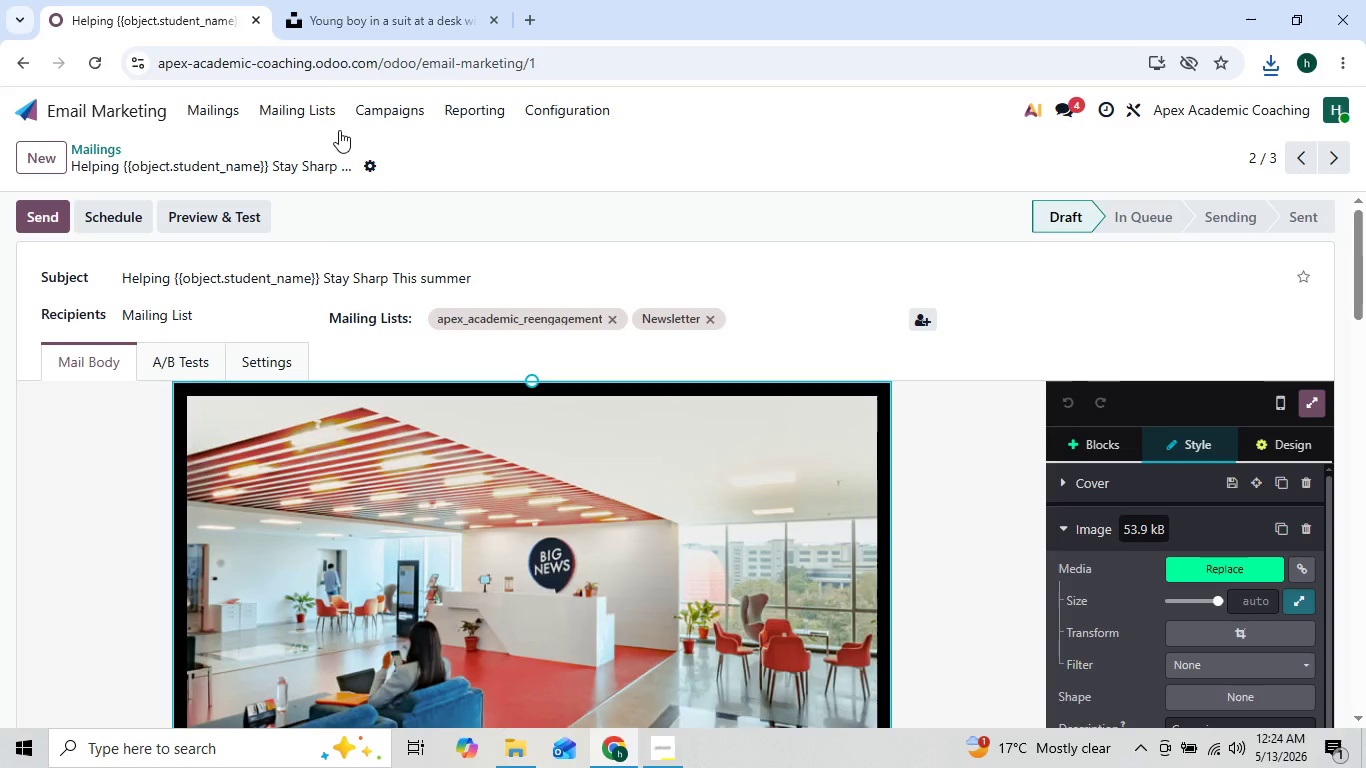 
double_click([585, 542])
 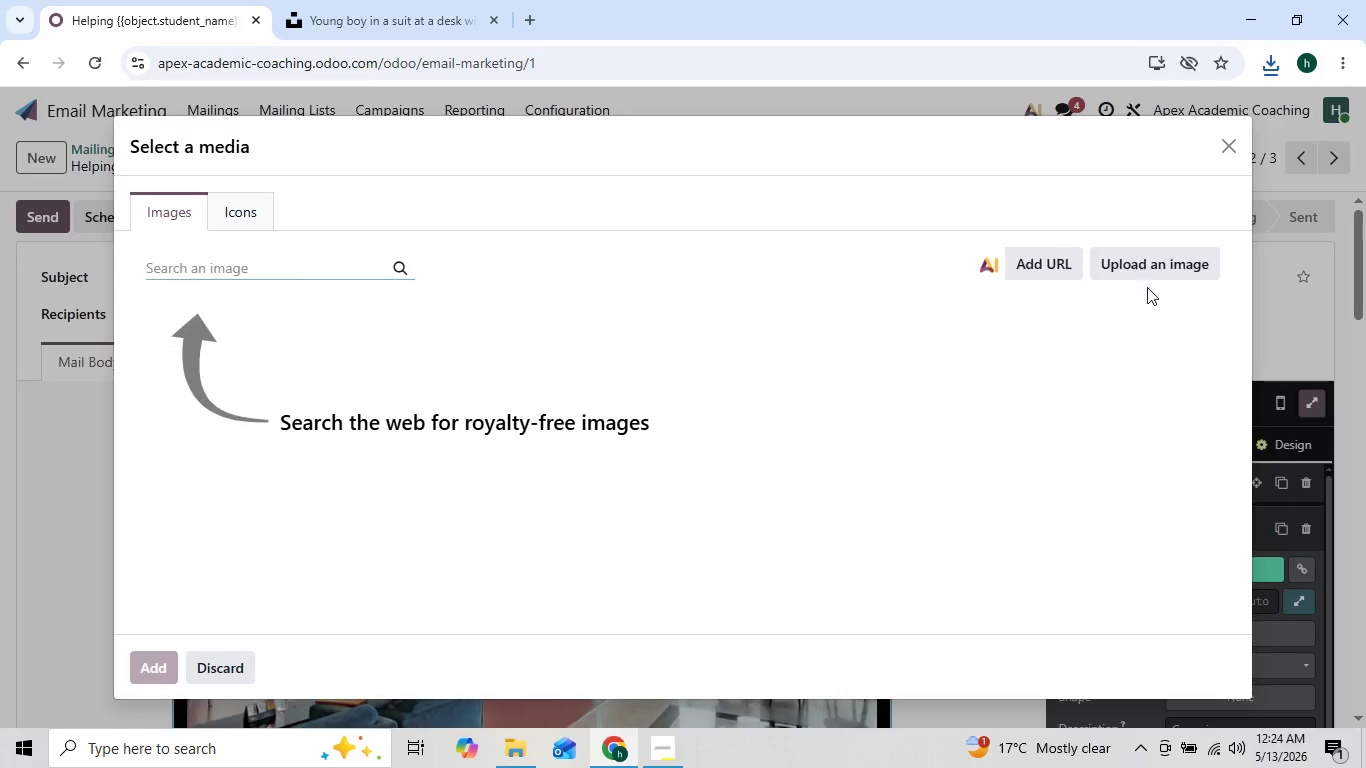 
left_click([1150, 265])
 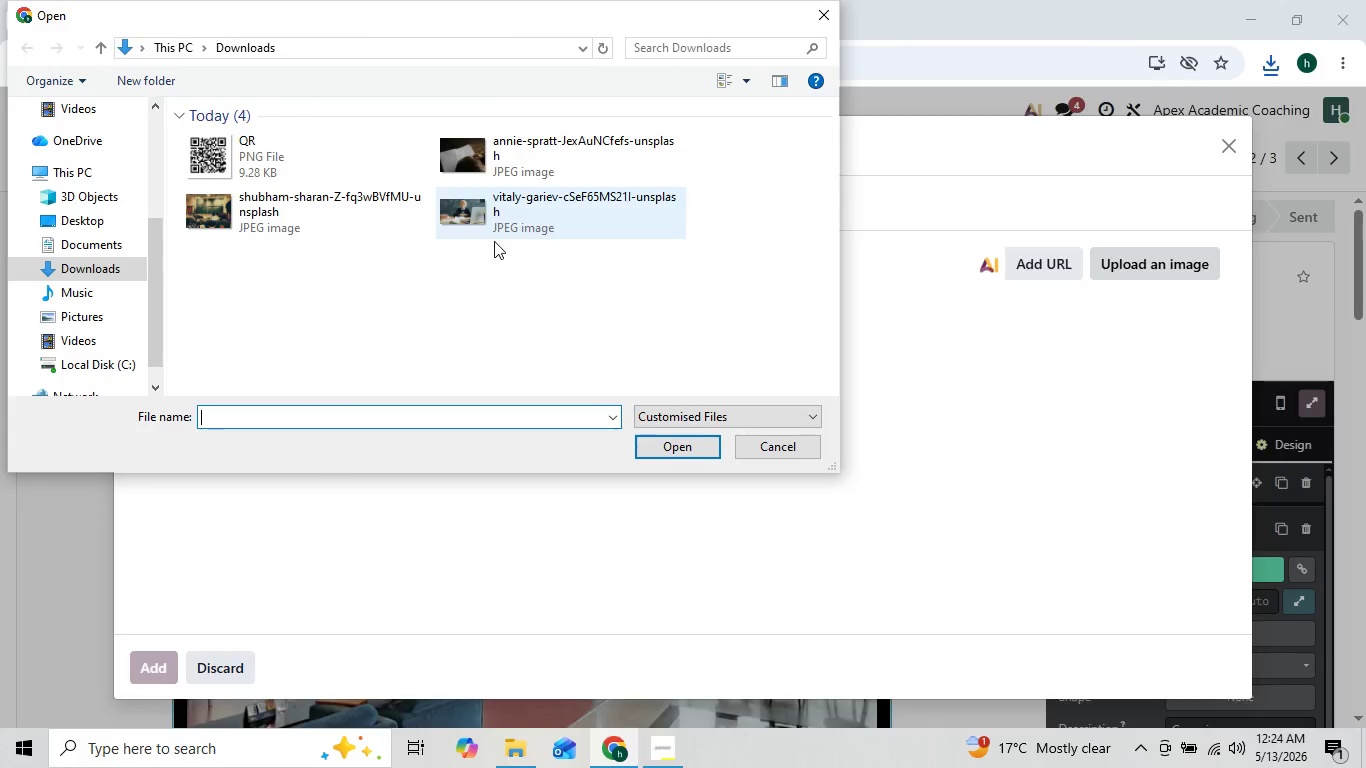 
left_click([495, 193])
 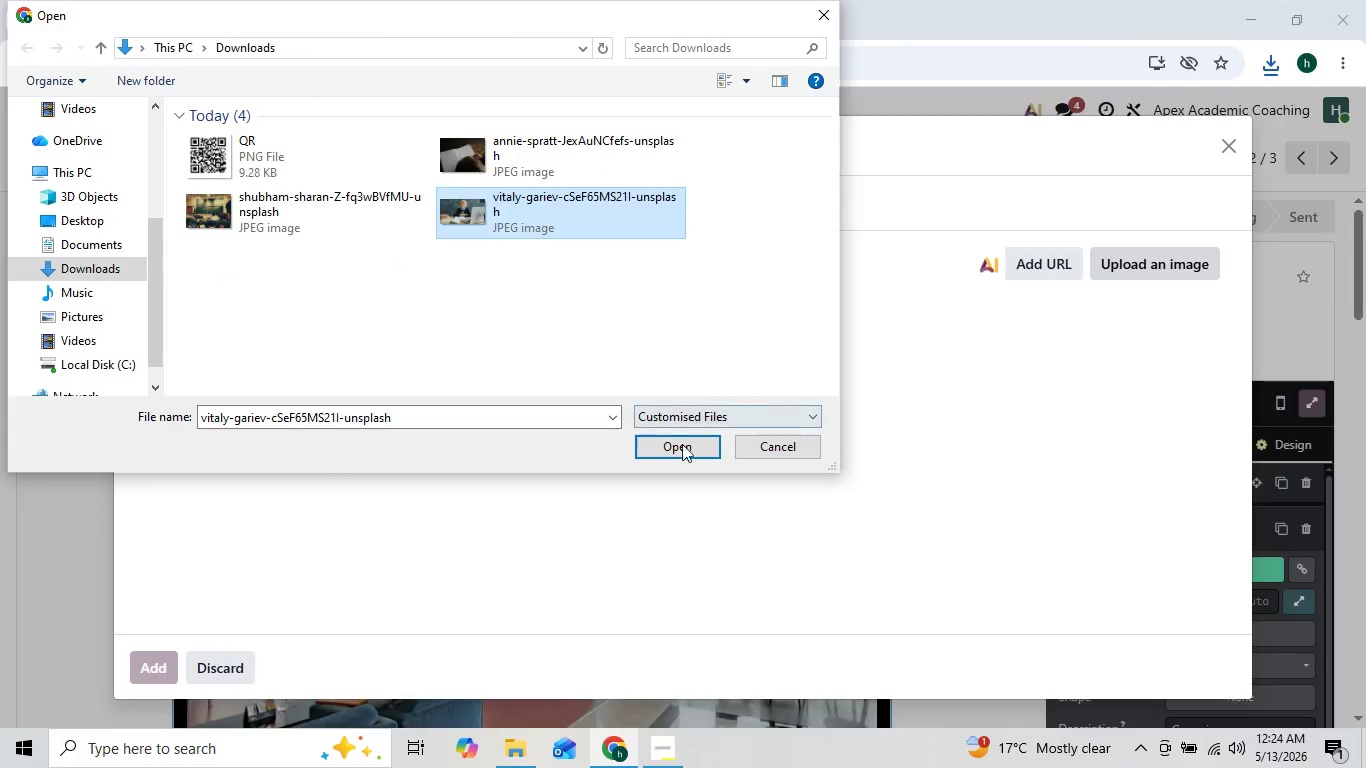 
left_click([679, 456])
 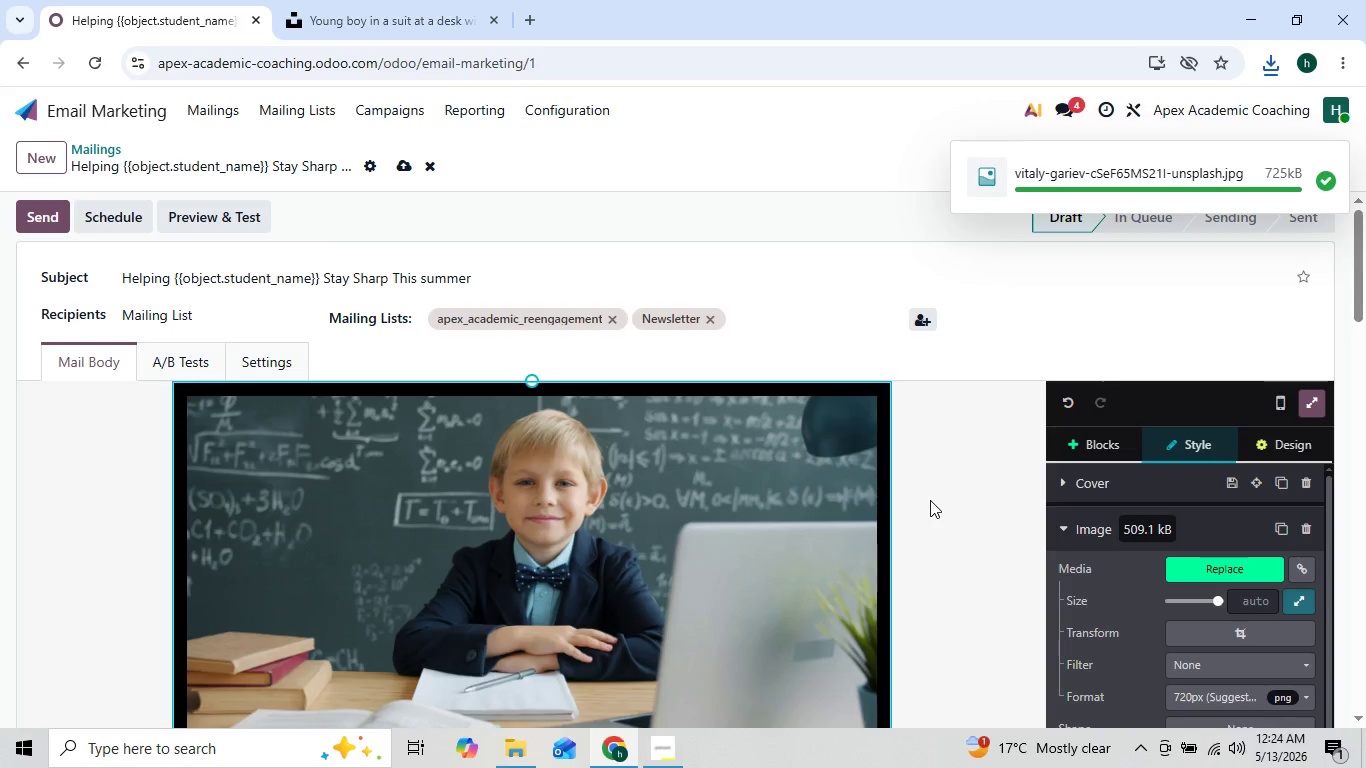 
wait(19.27)
 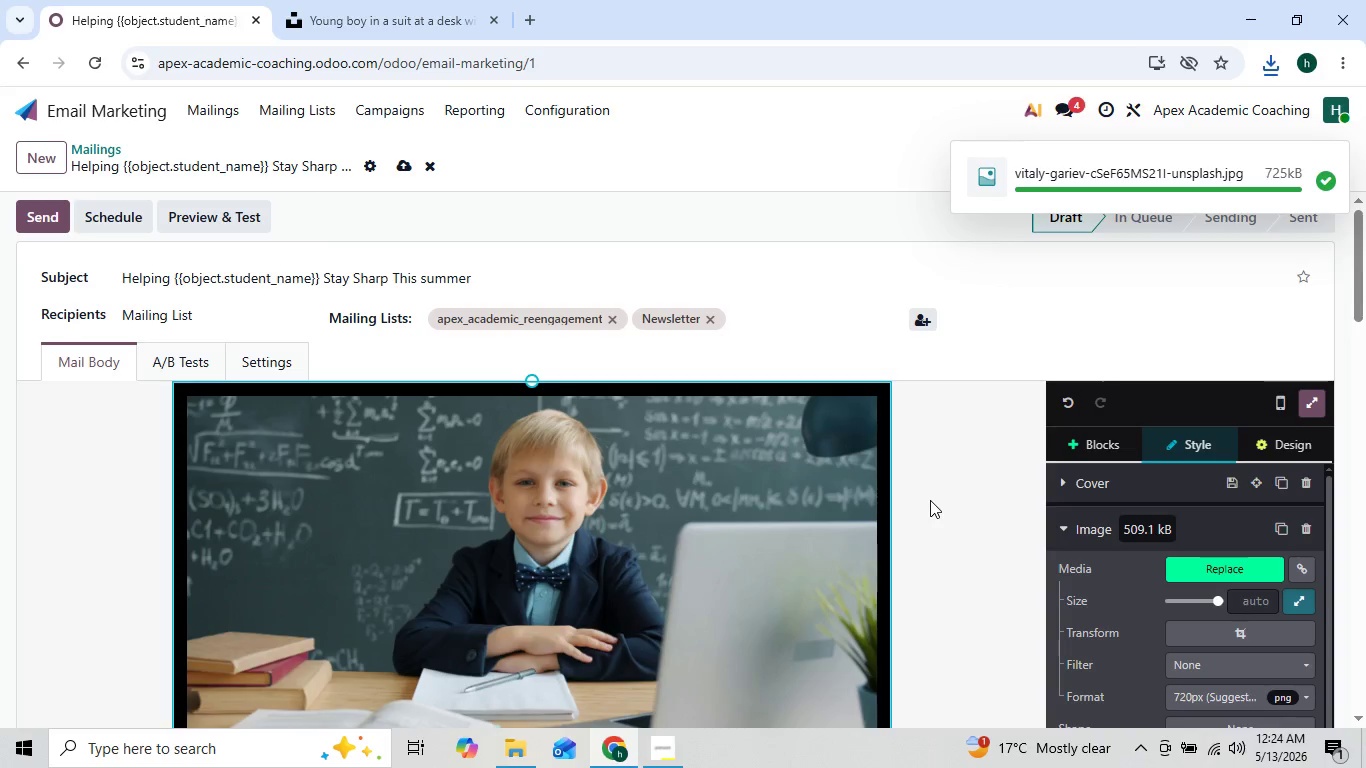 
left_click([1204, 497])
 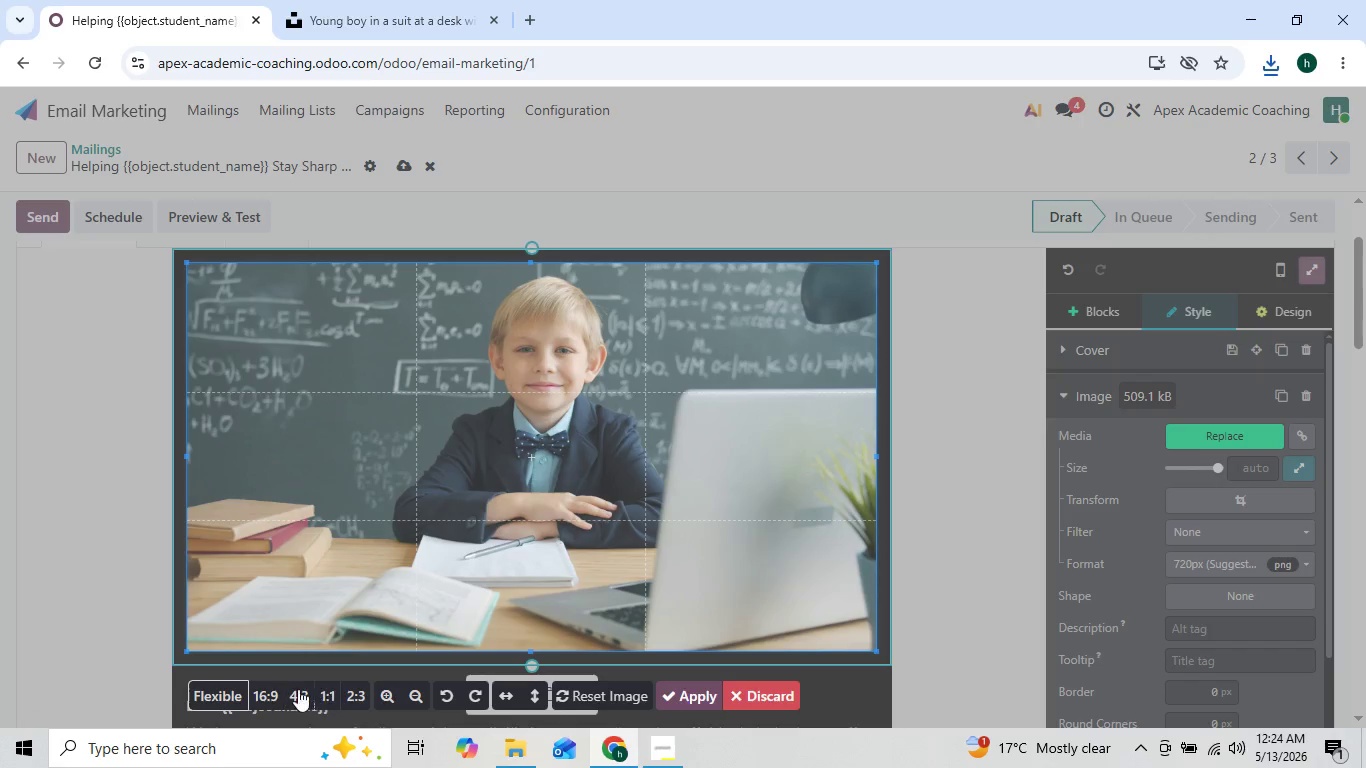 
left_click([270, 690])
 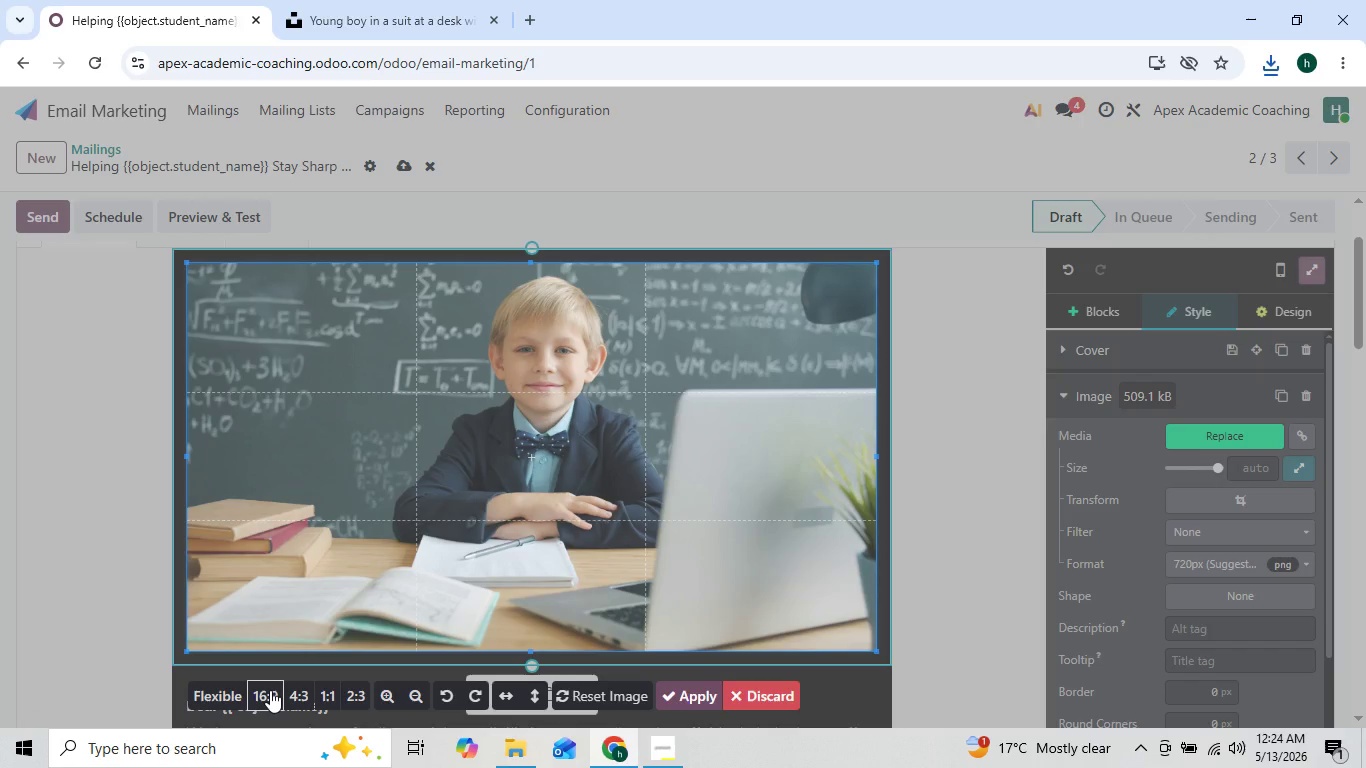 
left_click([270, 690])
 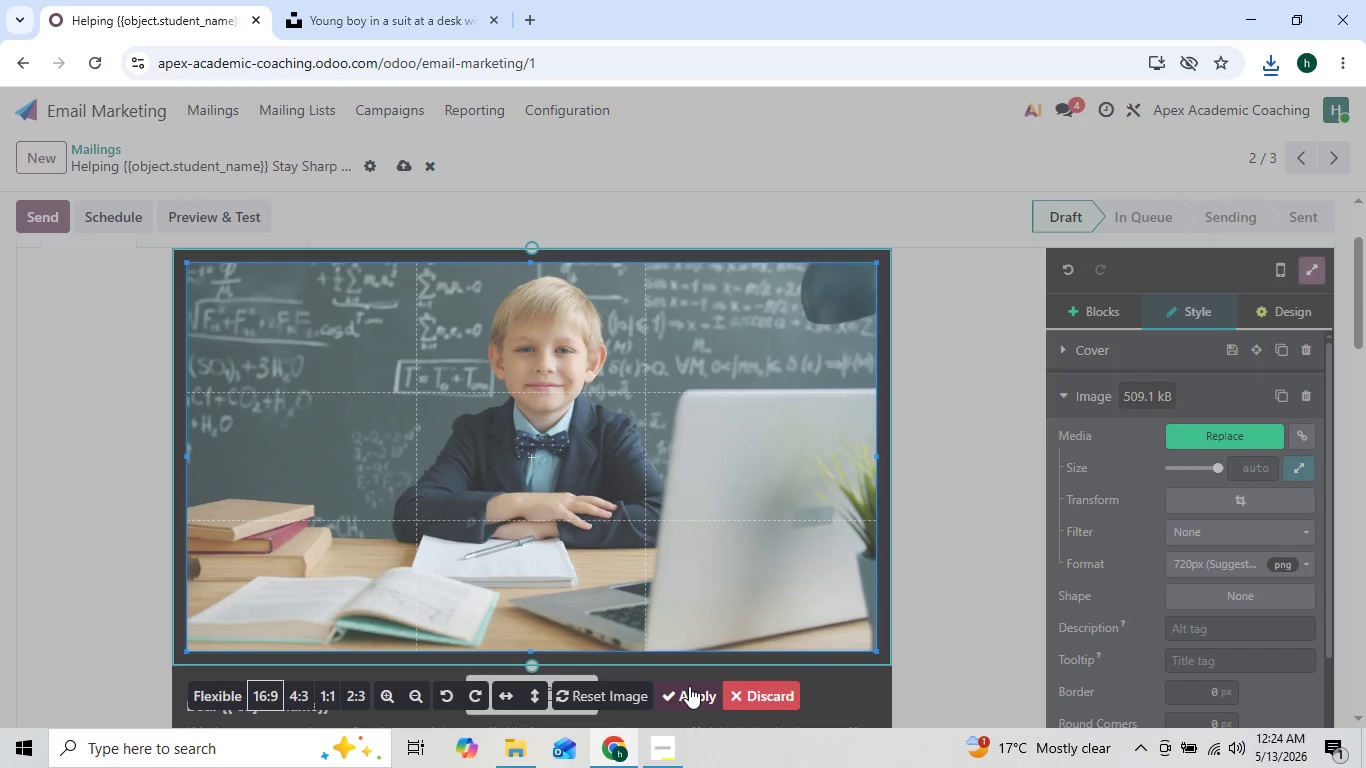 
left_click([690, 686])
 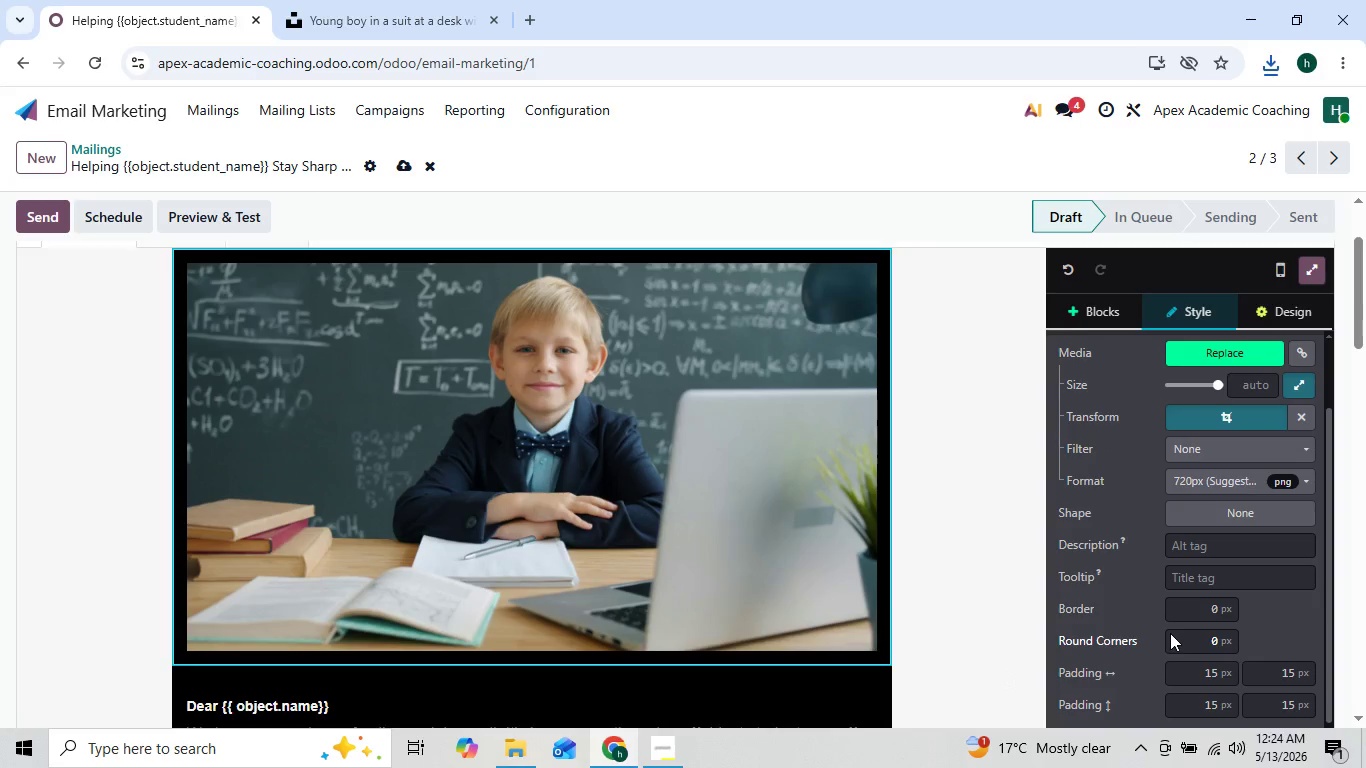 
left_click([1196, 637])
 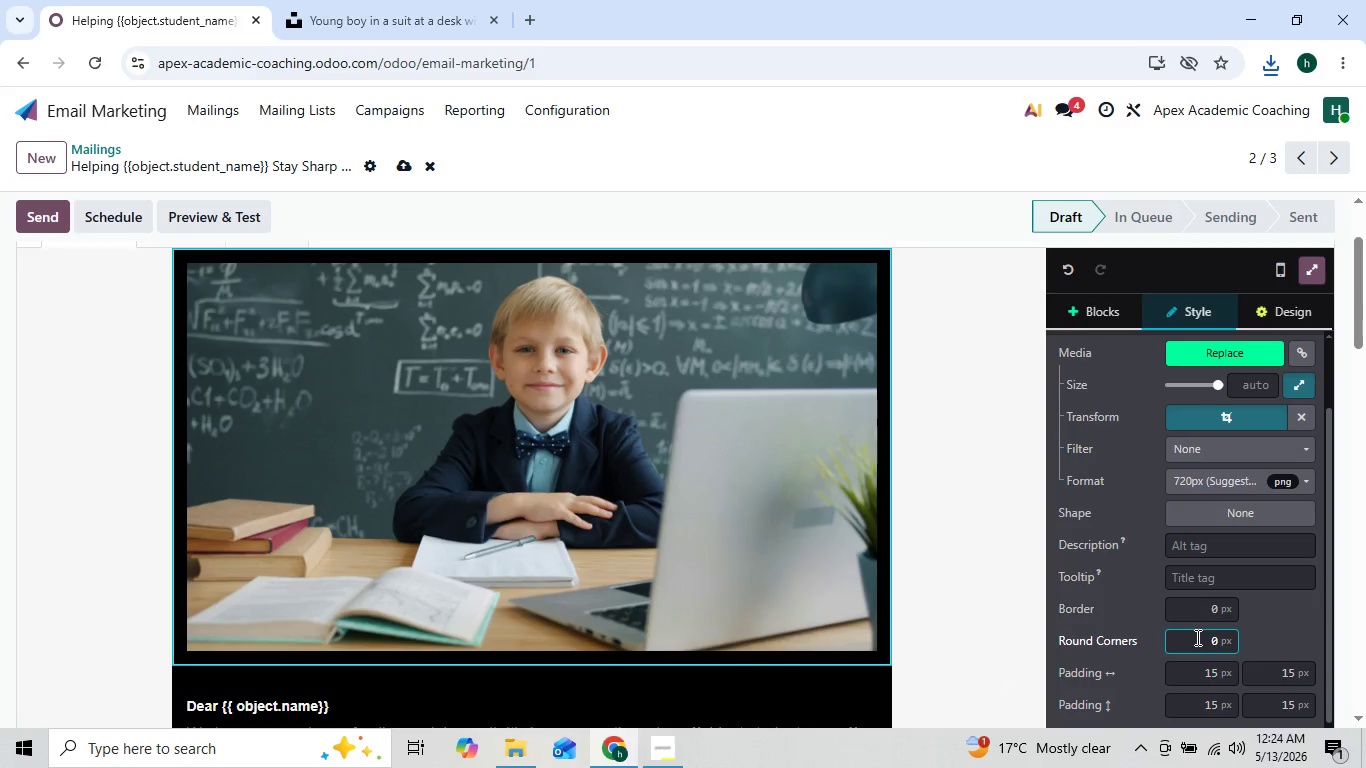 
key(5)
 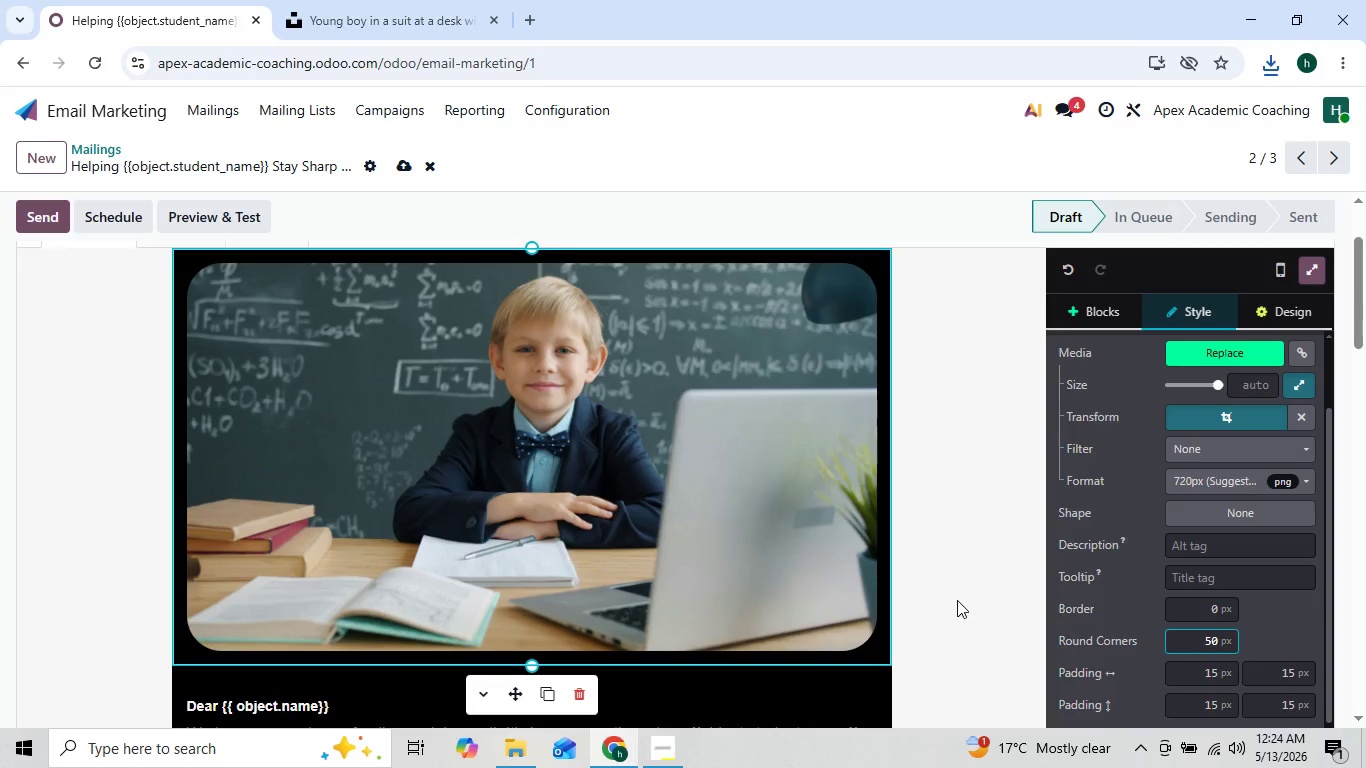 
left_click([957, 600])
 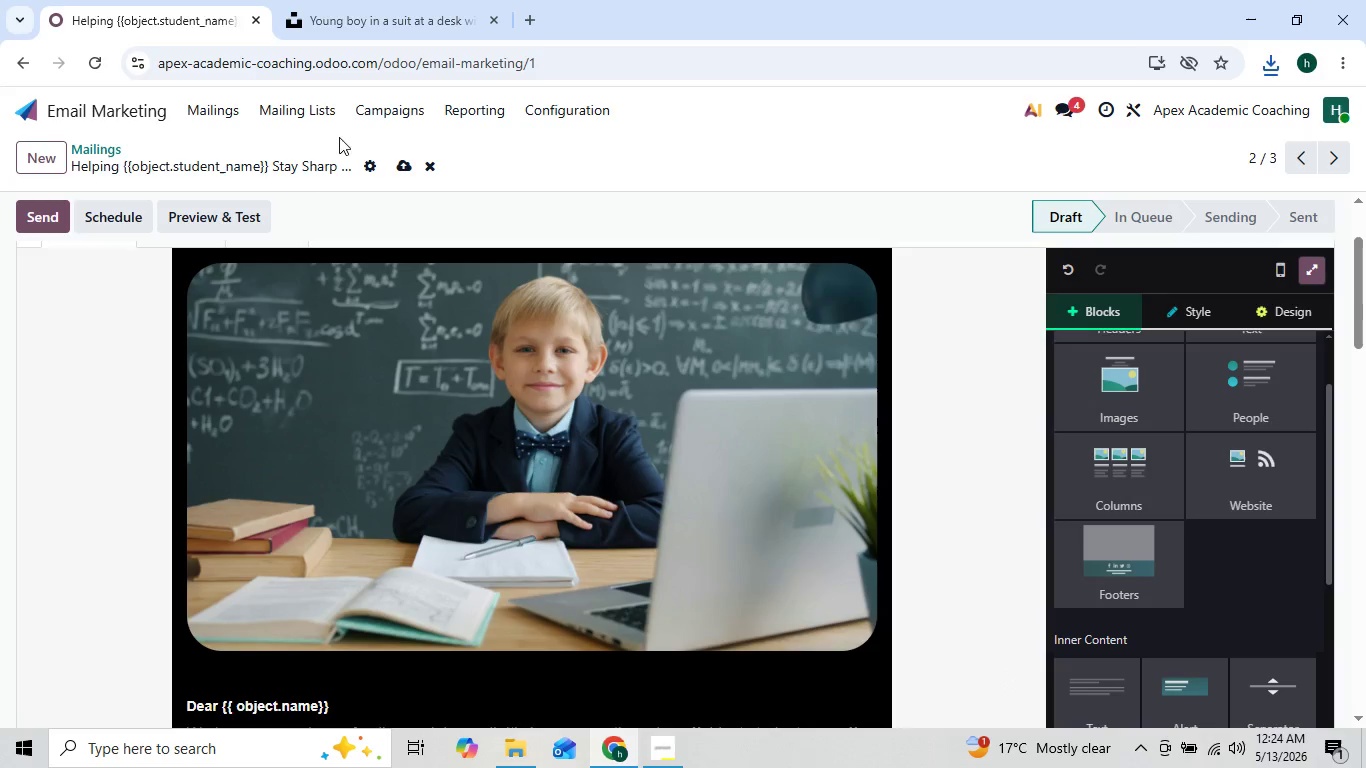 
left_click([397, 162])
 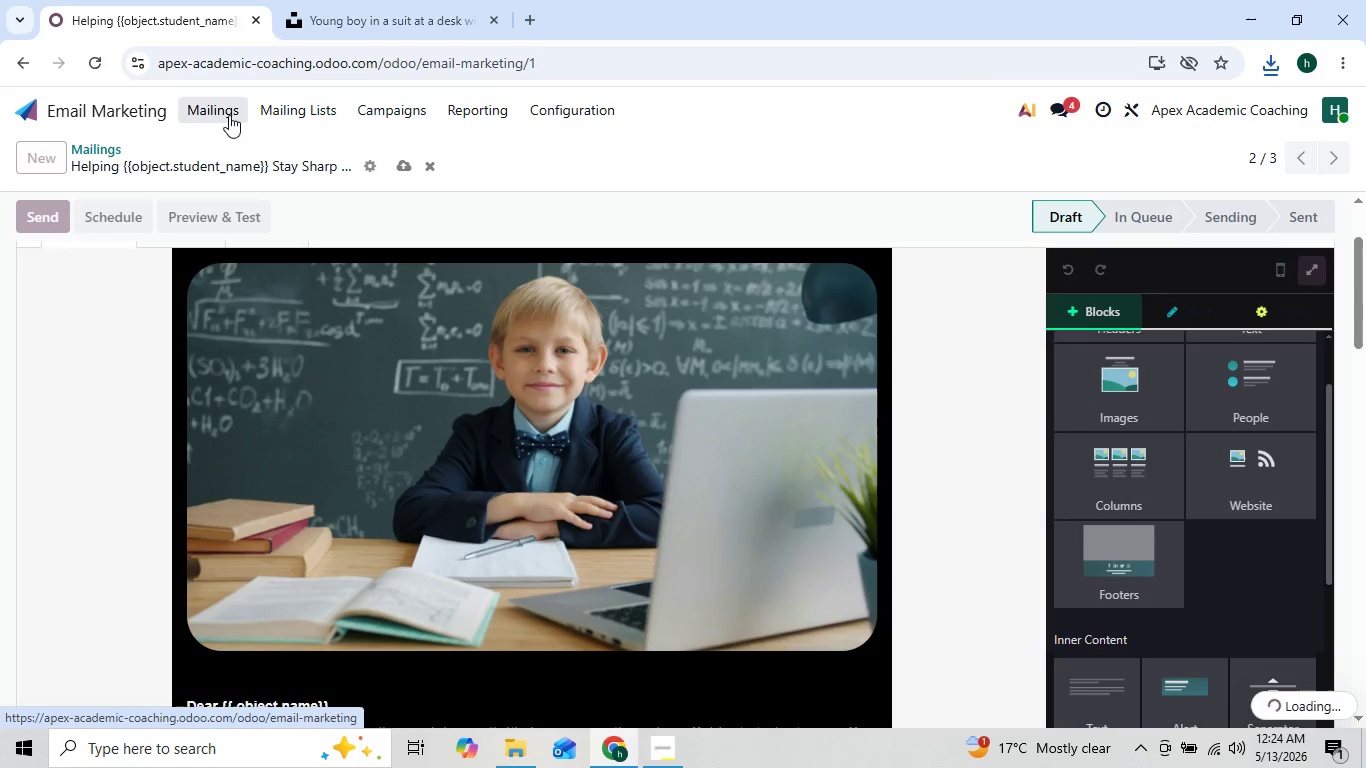 
left_click([224, 116])
 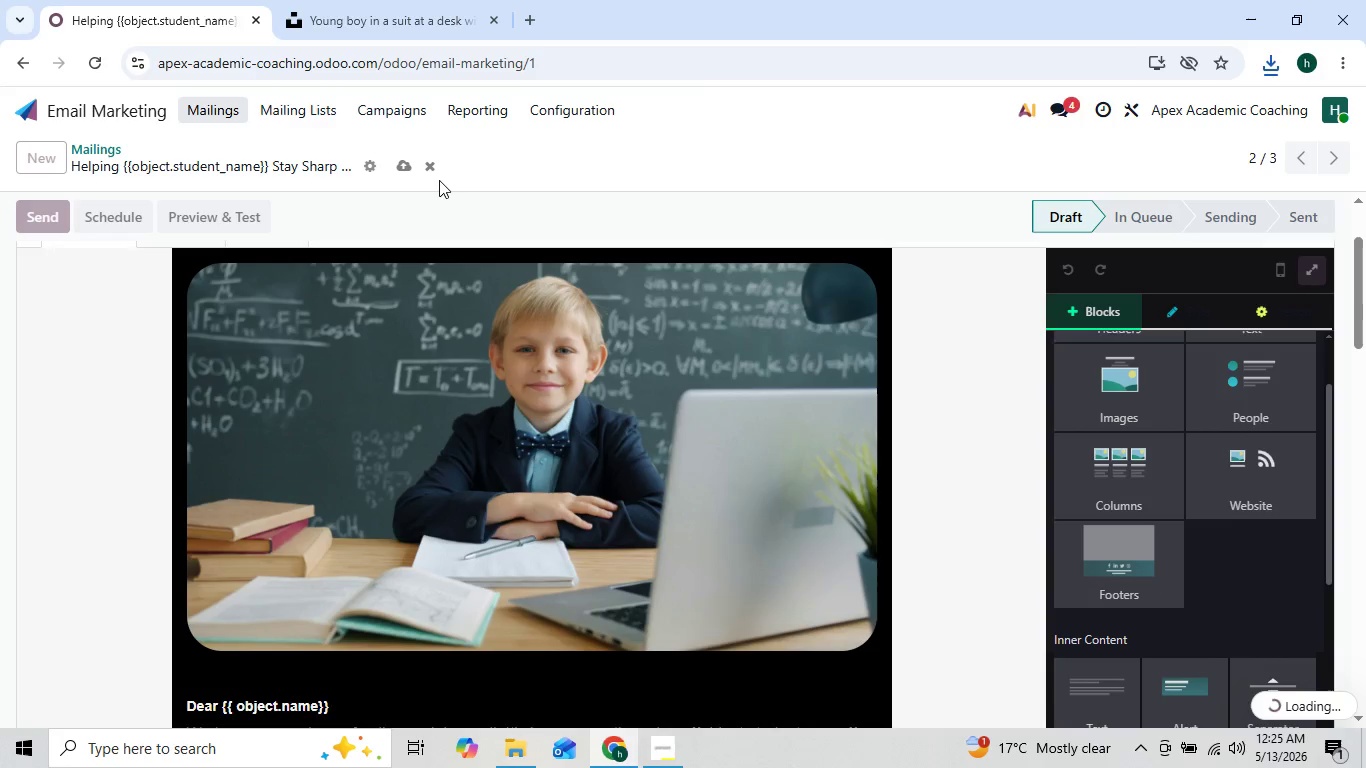 
wait(12.53)
 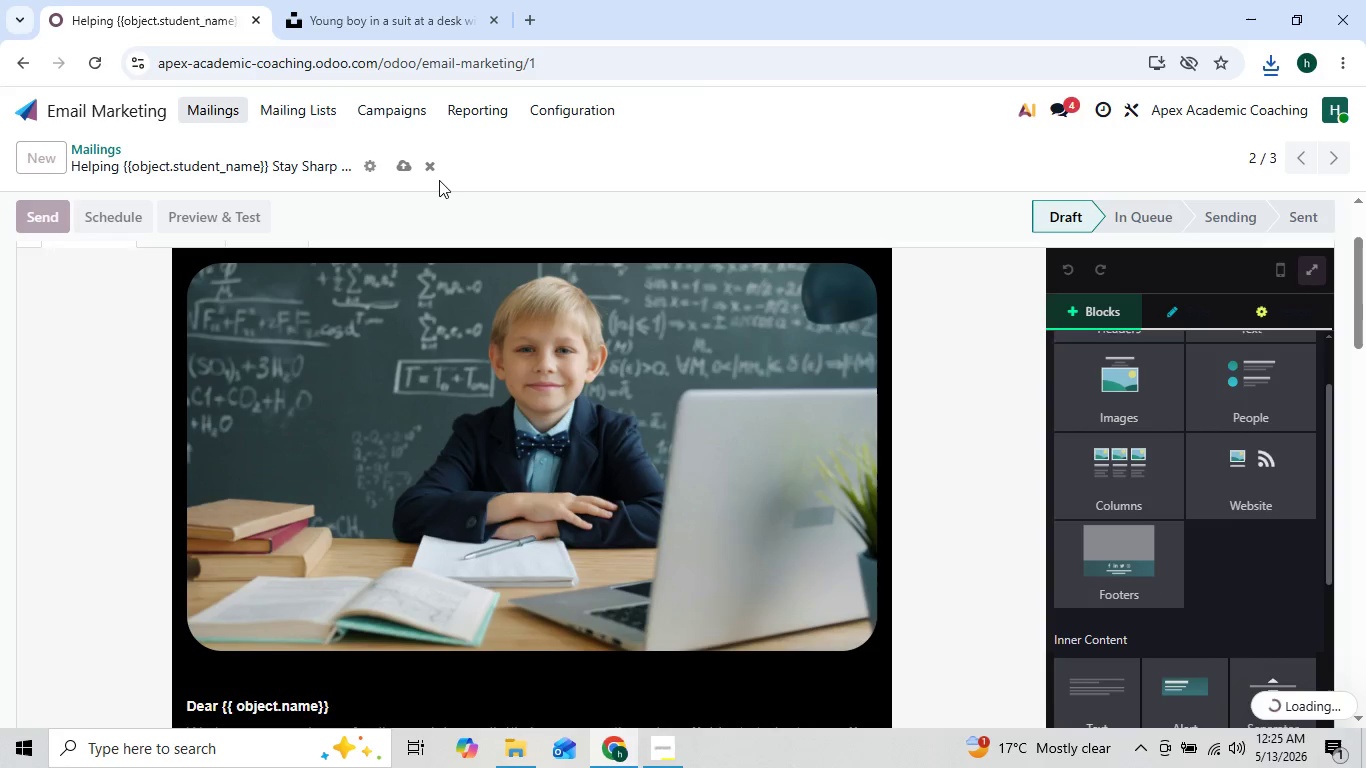 
left_click([345, 332])
 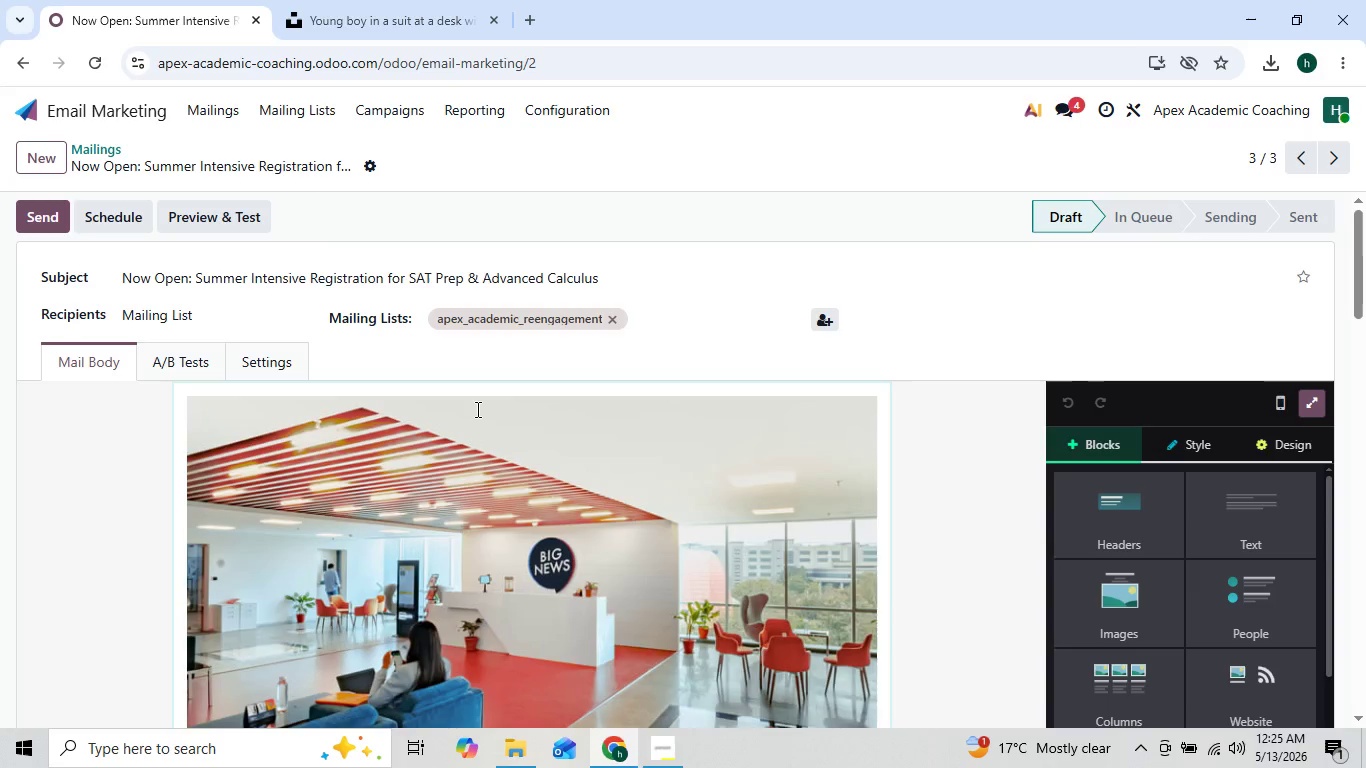 
double_click([509, 482])
 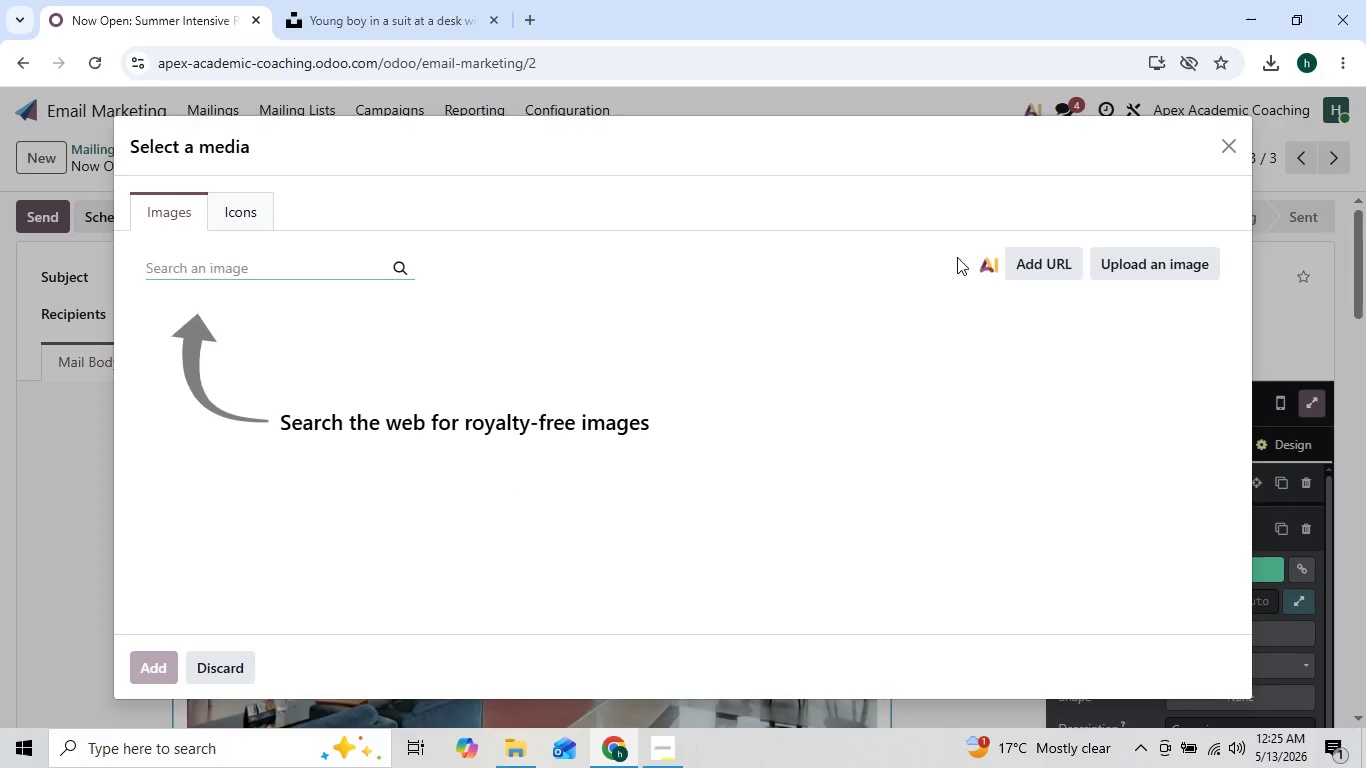 
left_click([1120, 265])
 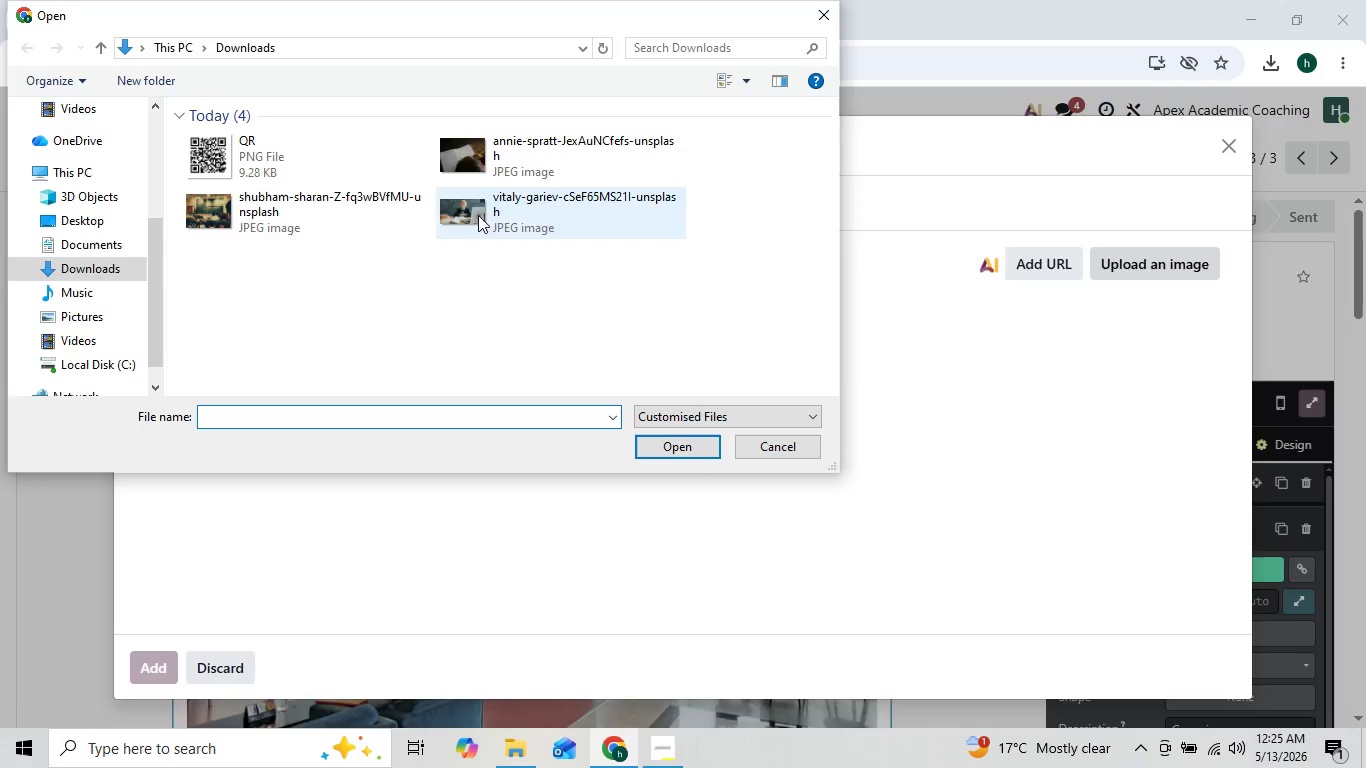 
left_click([274, 198])
 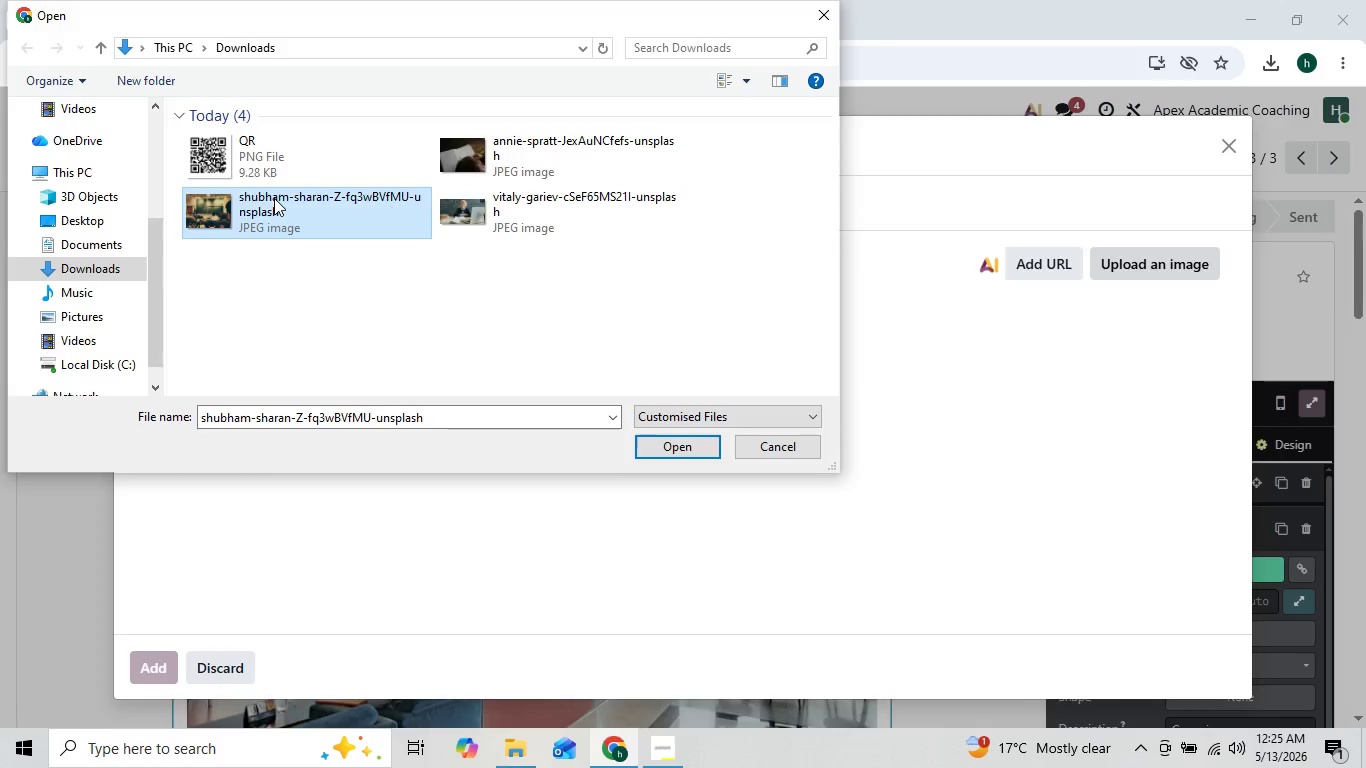 
double_click([274, 198])
 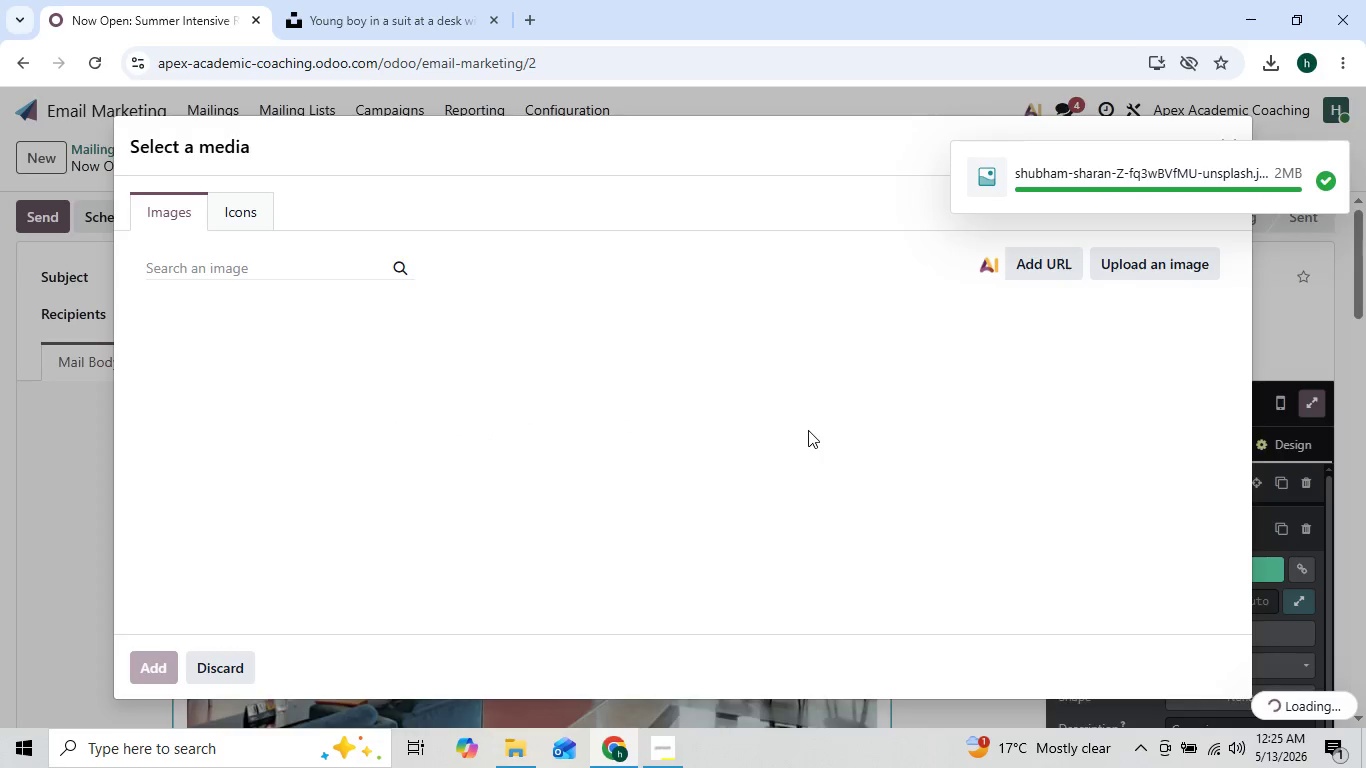 
wait(22.28)
 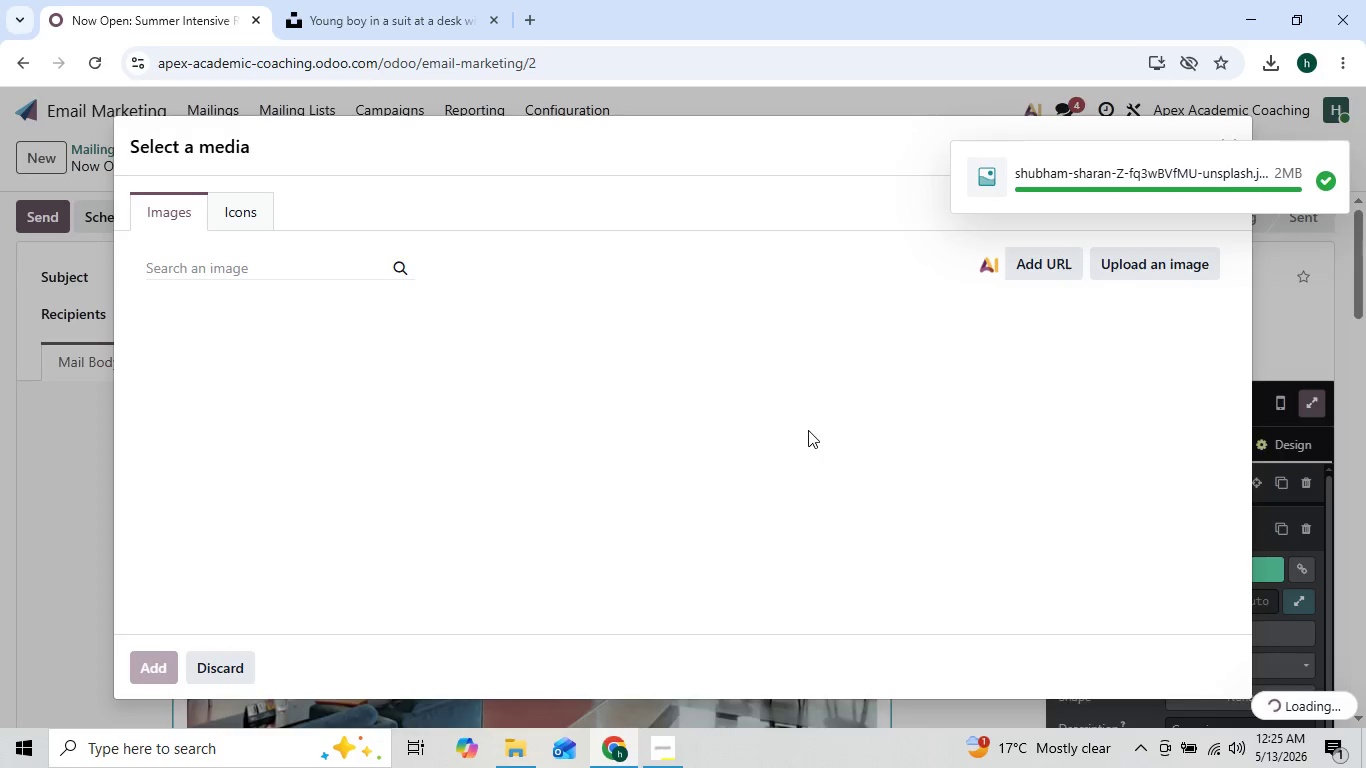 
left_click([1222, 501])
 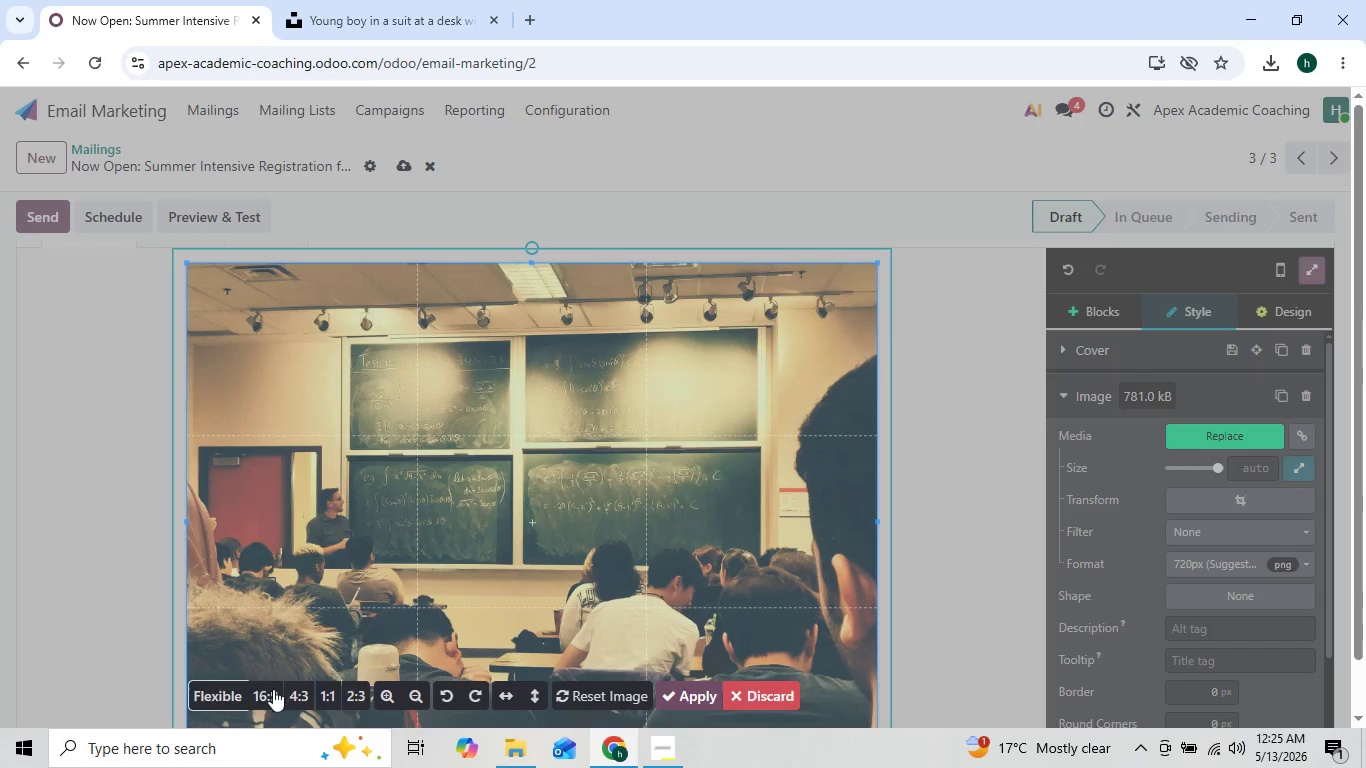 
left_click([268, 689])
 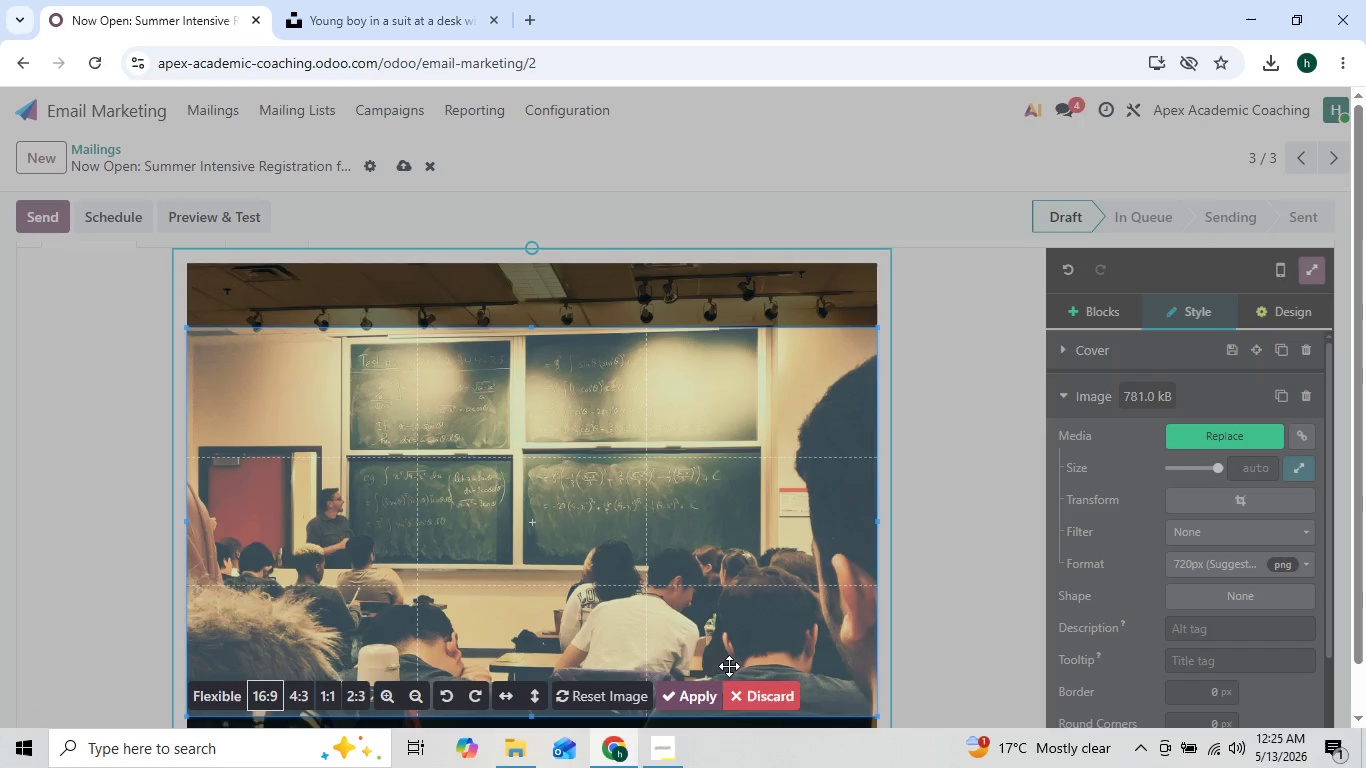 
left_click([704, 690])
 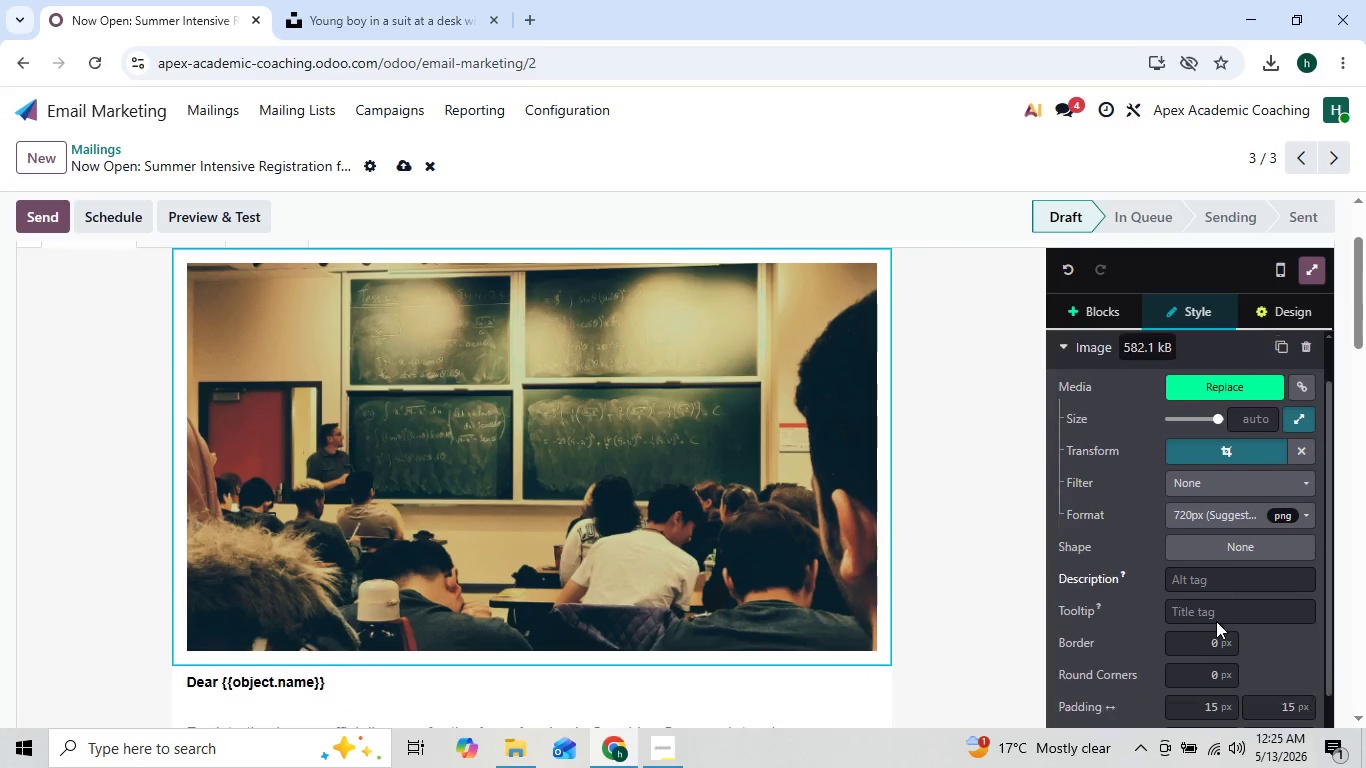 
left_click([1196, 641])
 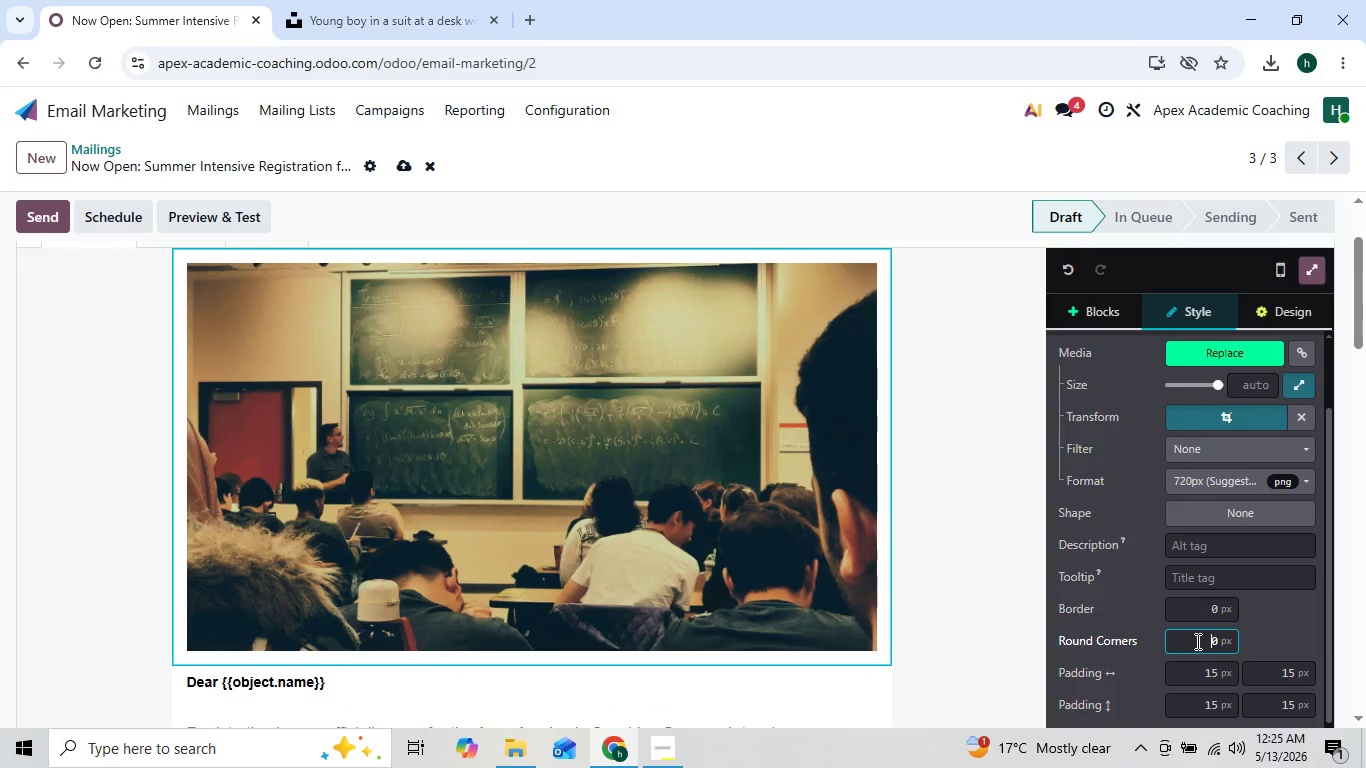 
key(3)
 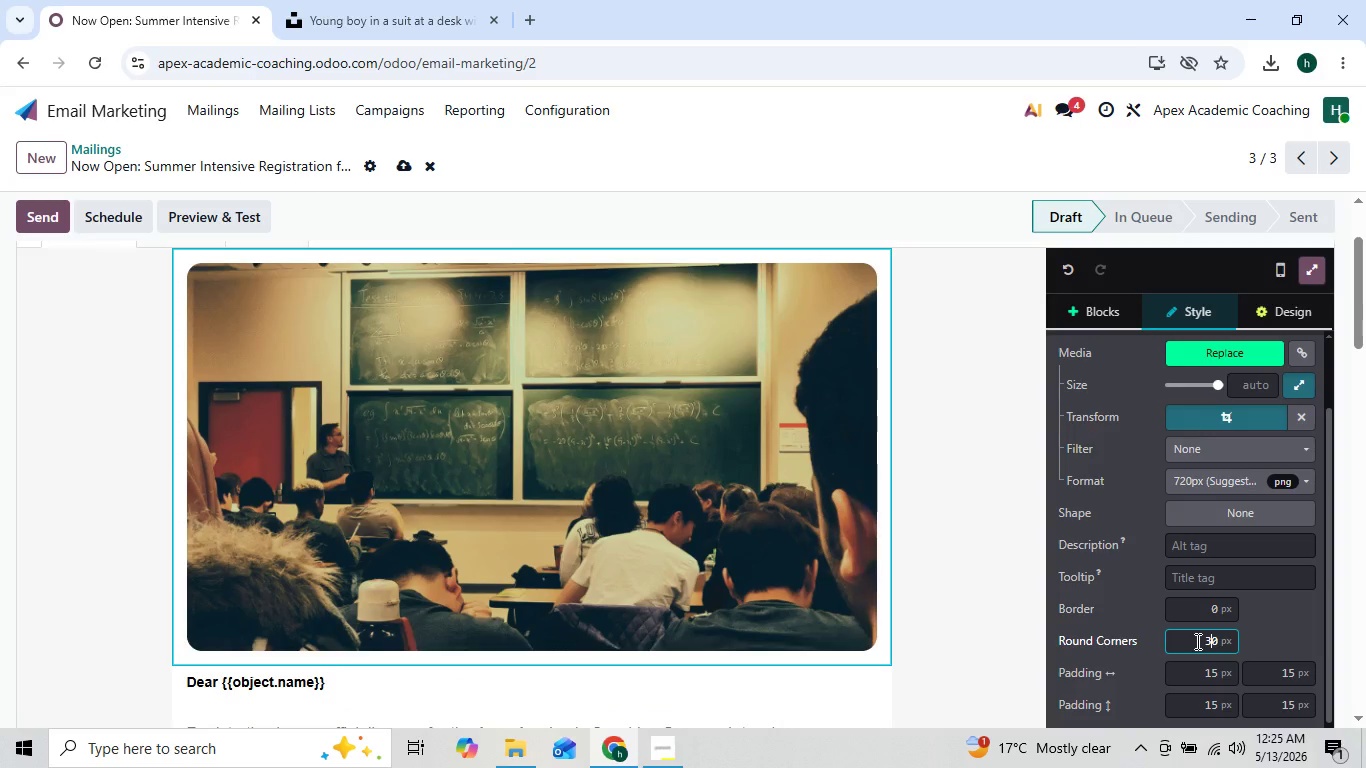 
key(Backspace)
 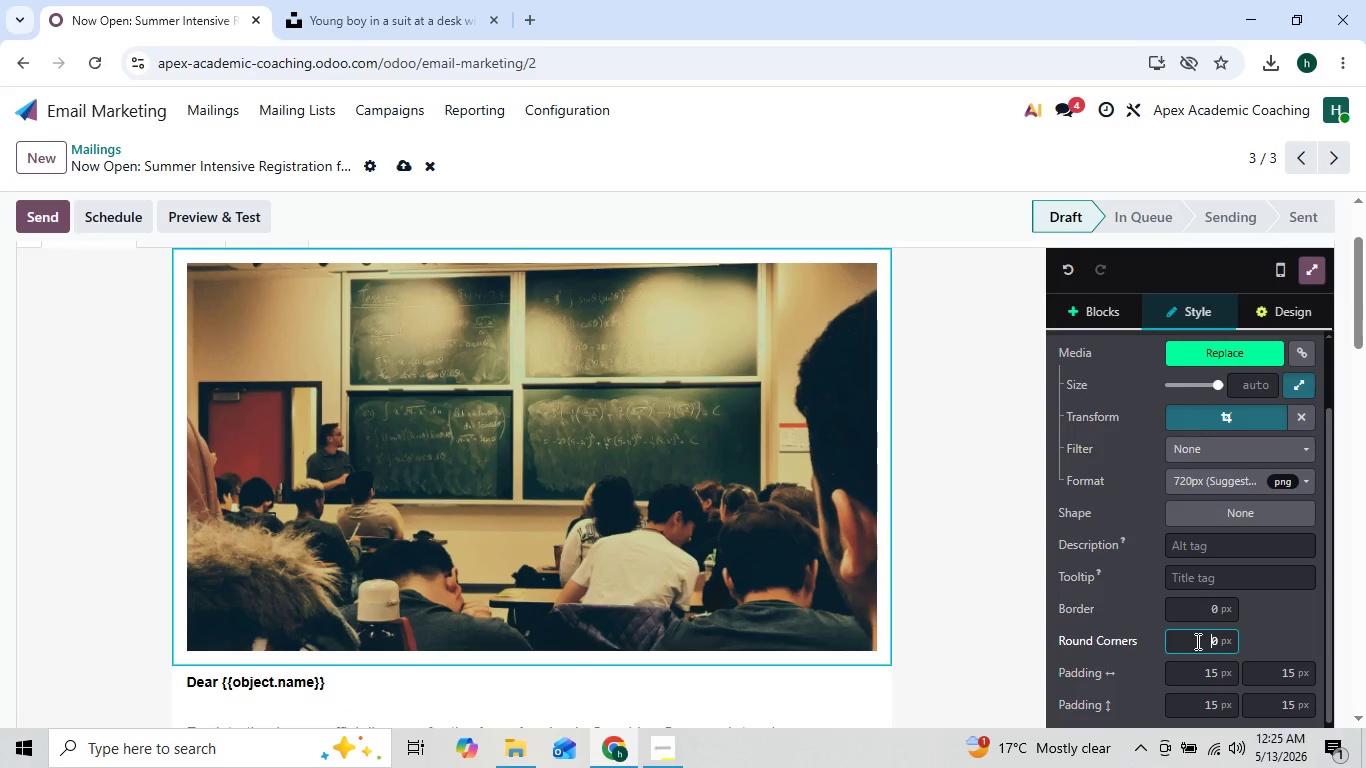 
key(4)
 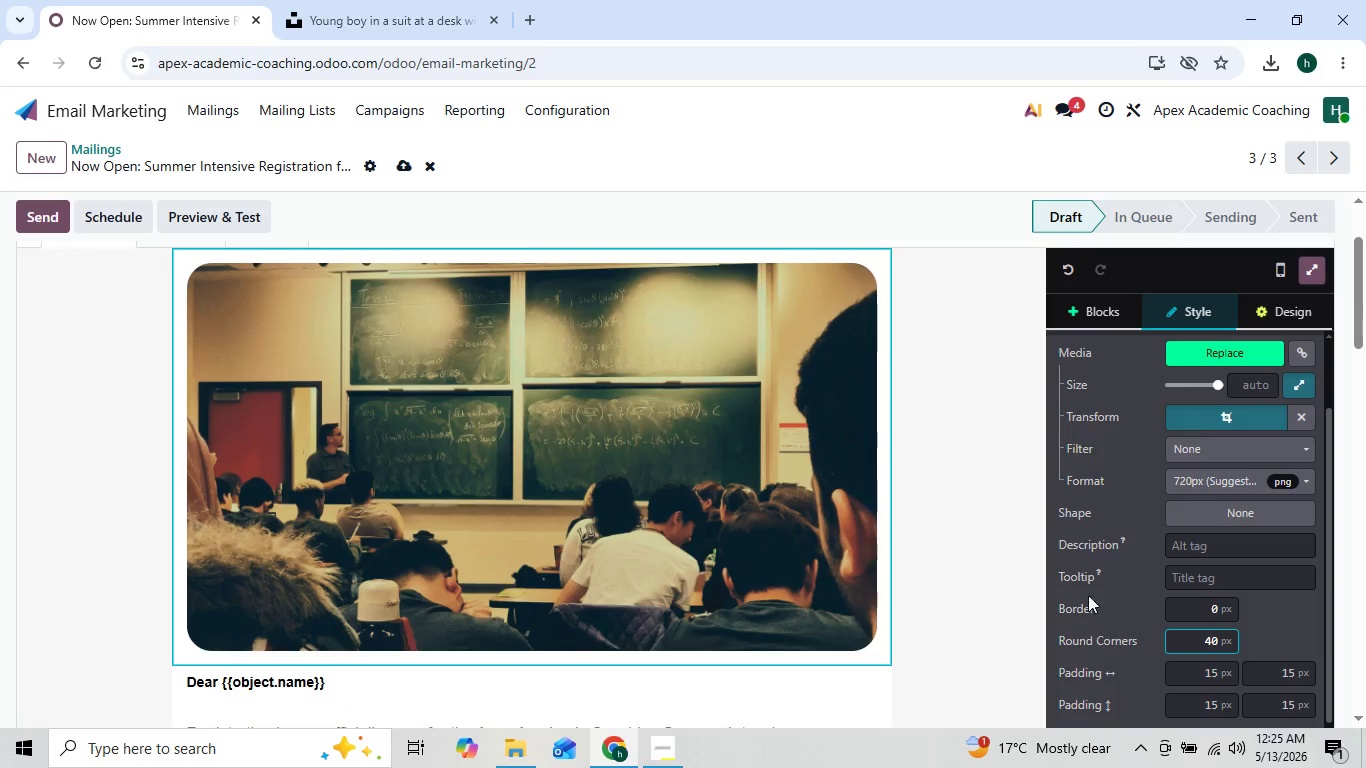 
left_click([1033, 590])
 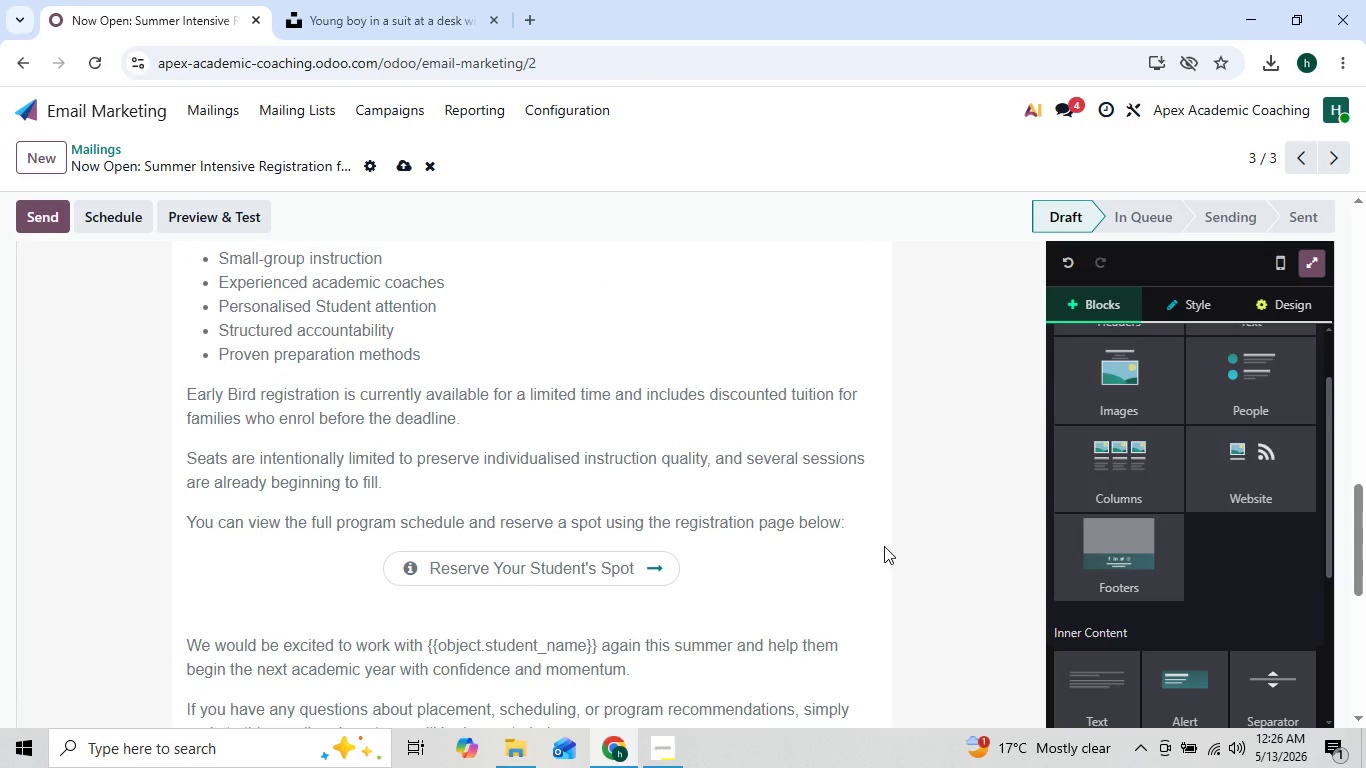 
wait(7.52)
 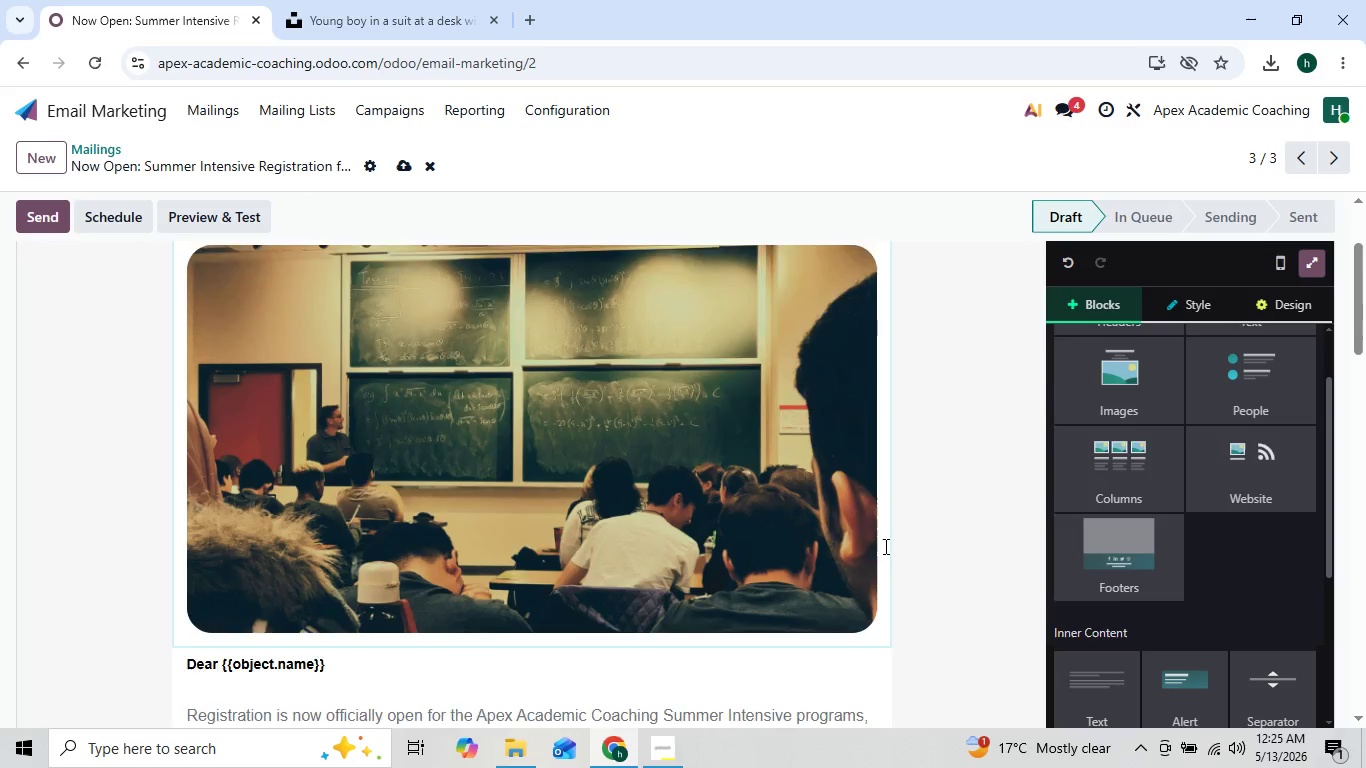 
mouse_move([498, 767])
 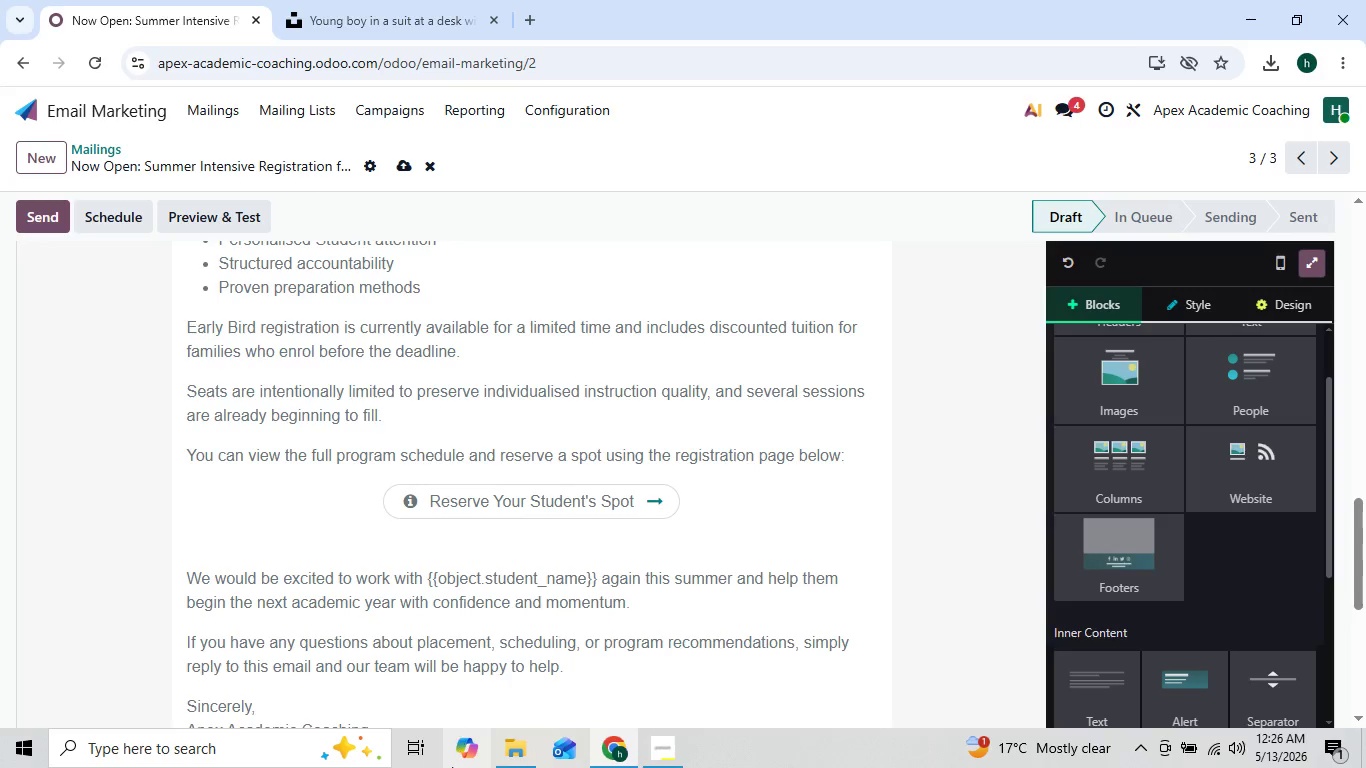 
wait(7.42)
 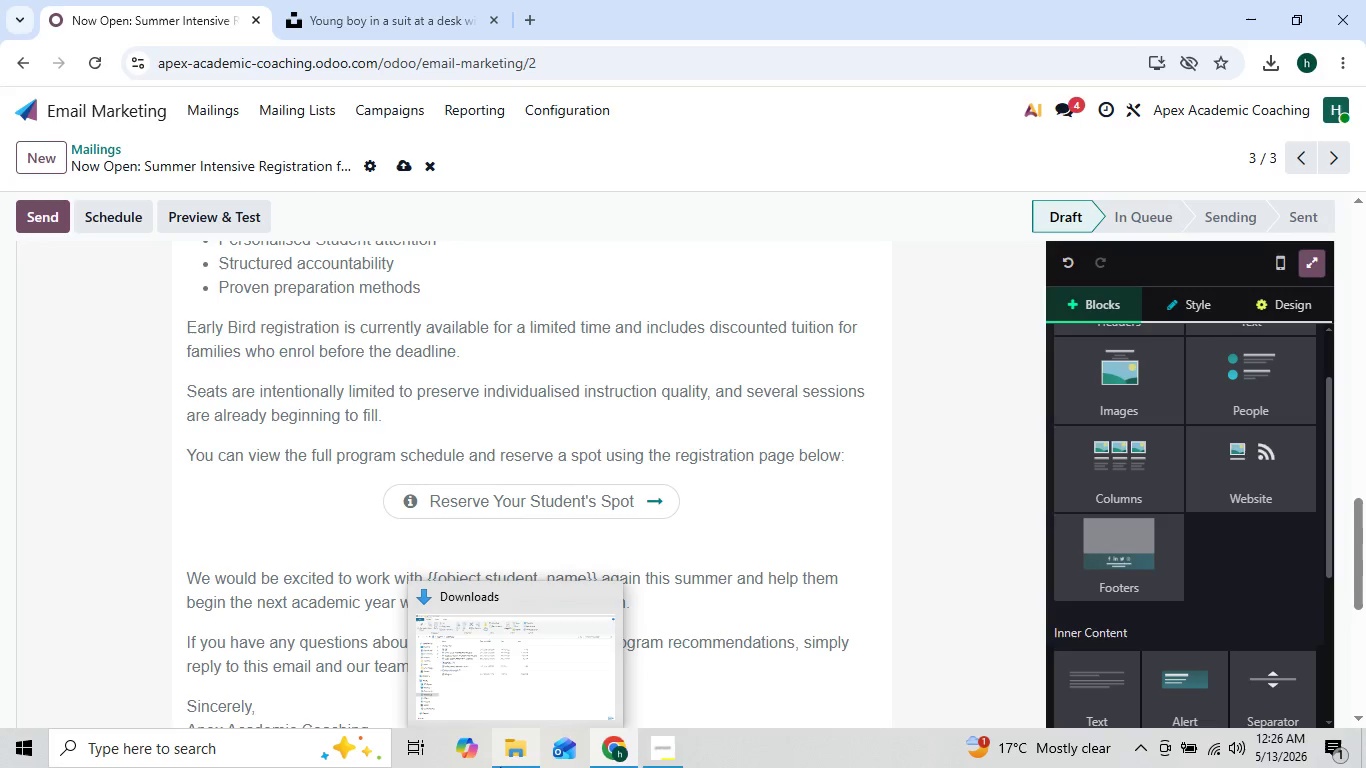 
left_click([407, 0])
 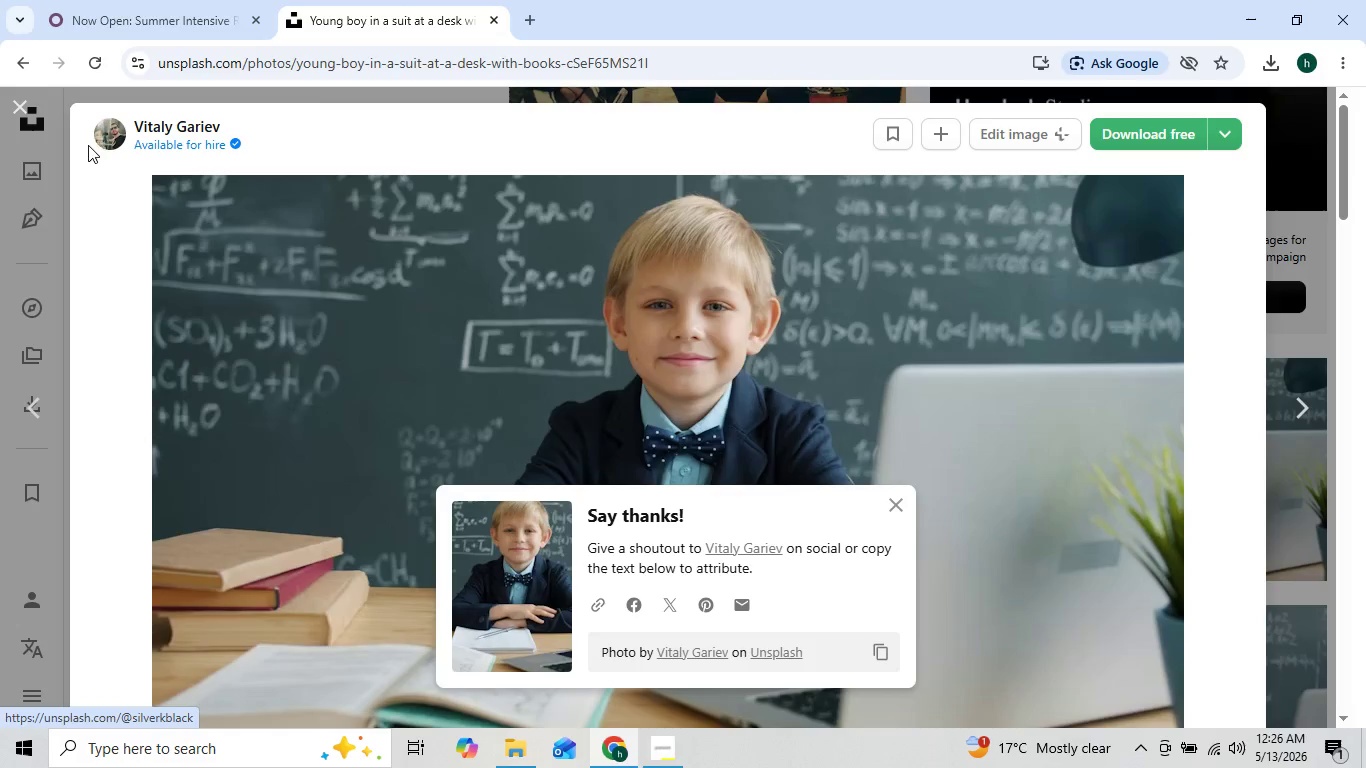 
left_click([24, 106])
 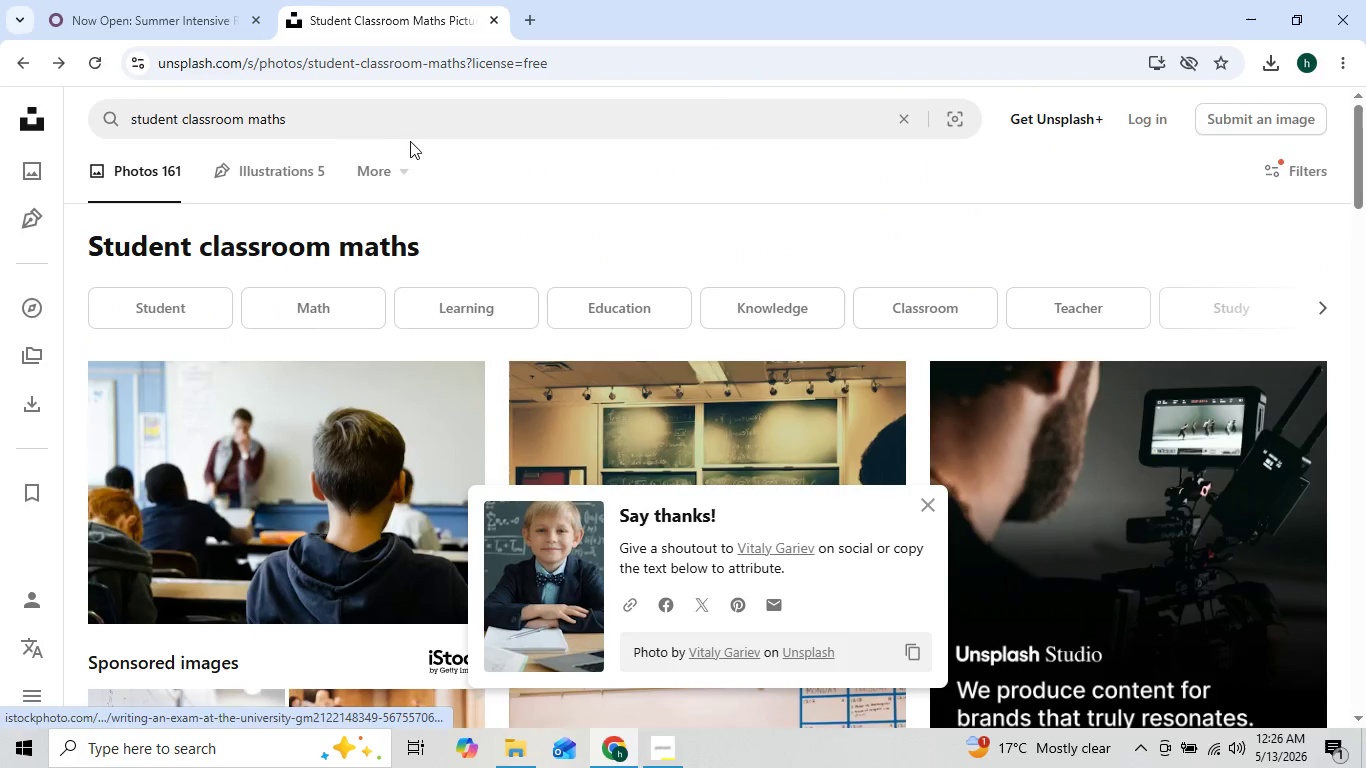 
double_click([410, 136])
 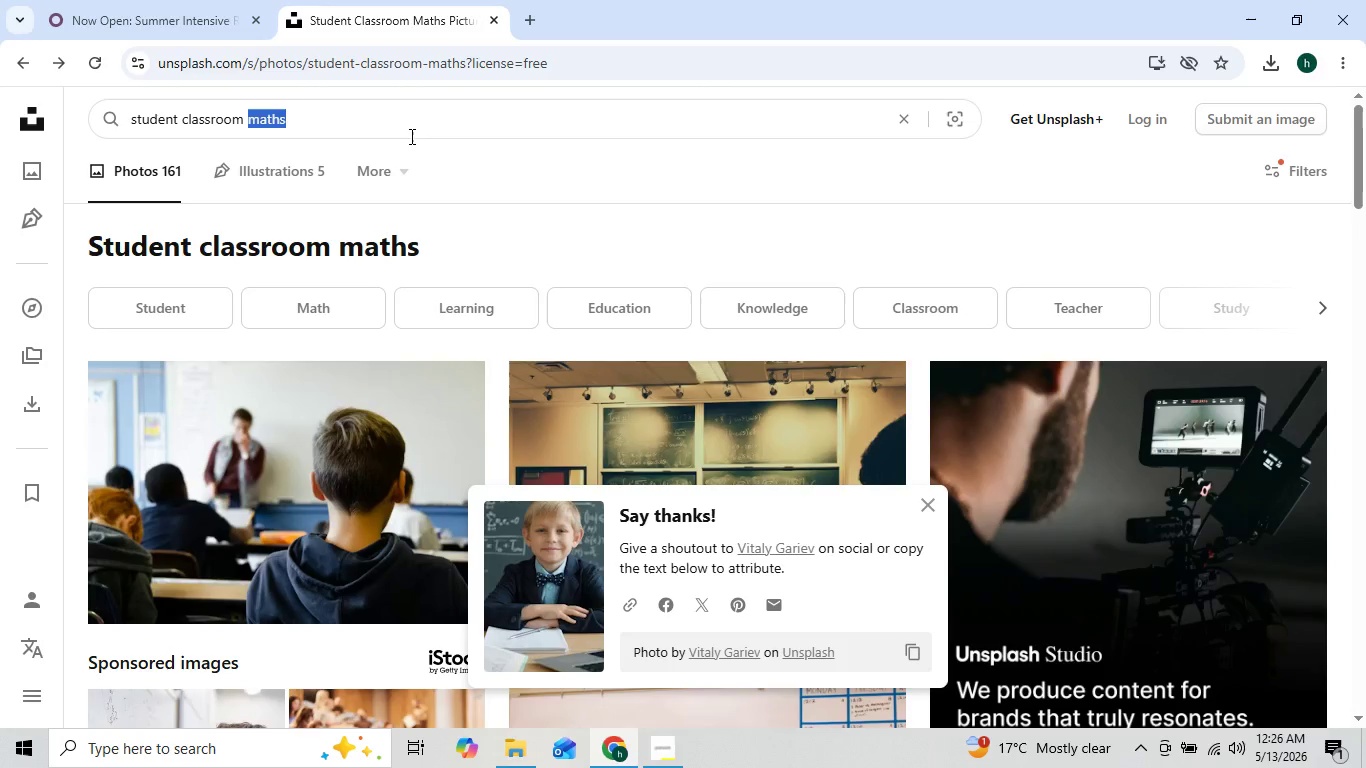 
key(Backspace)
key(Backspace)
key(Backspace)
key(Backspace)
key(Backspace)
key(Backspace)
key(Backspace)
key(Backspace)
key(Backspace)
key(Backspace)
key(Backspace)
key(Backspace)
key(Backspace)
key(Backspace)
key(Backspace)
key(Backspace)
key(Backspace)
key(Backspace)
key(Backspace)
type(moivated )
 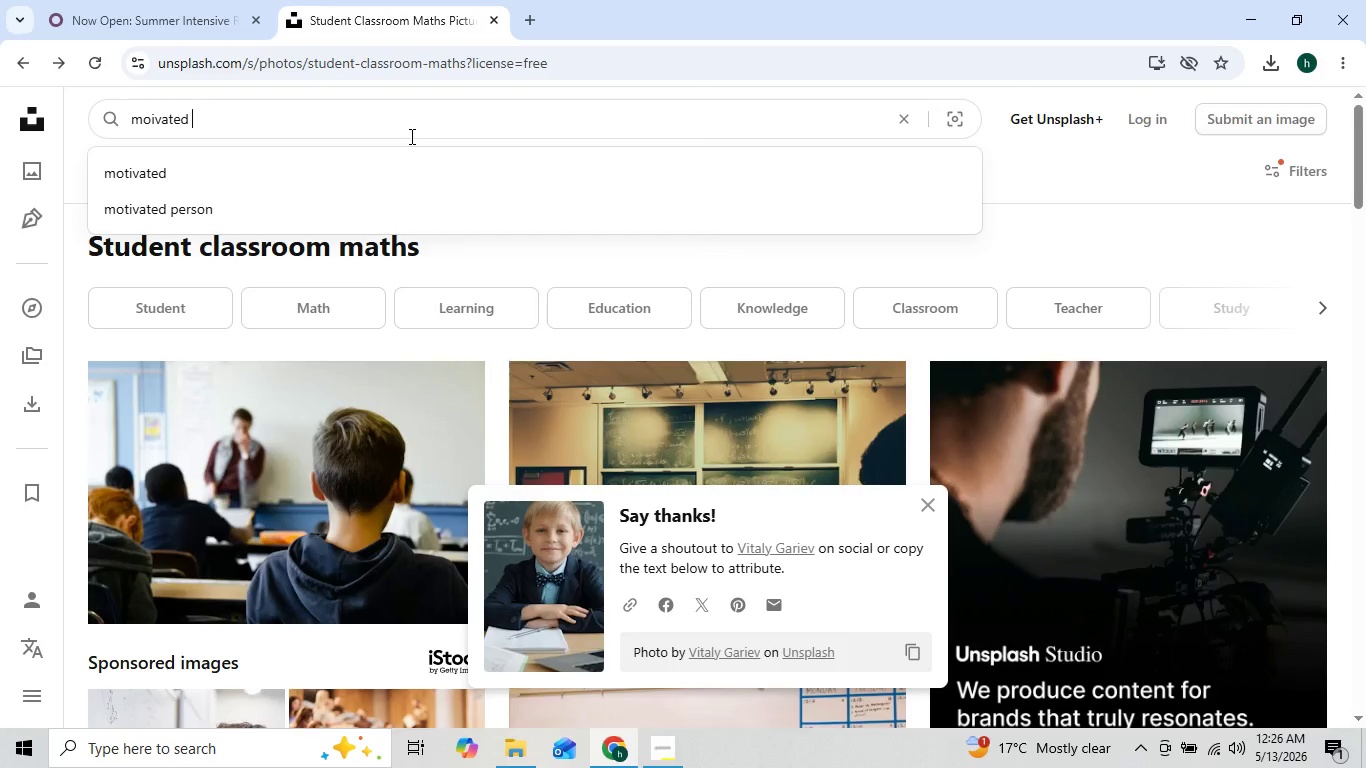 
type(students)
 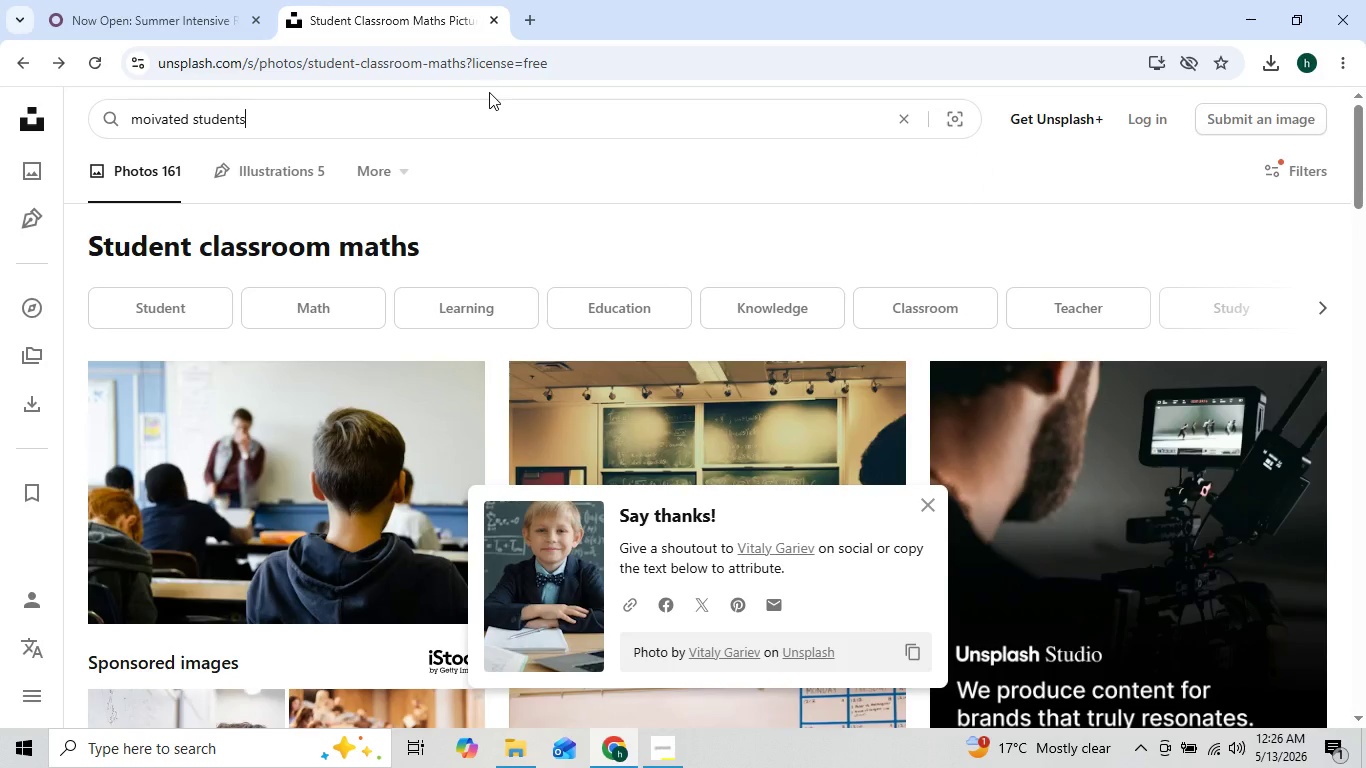 
key(Enter)
 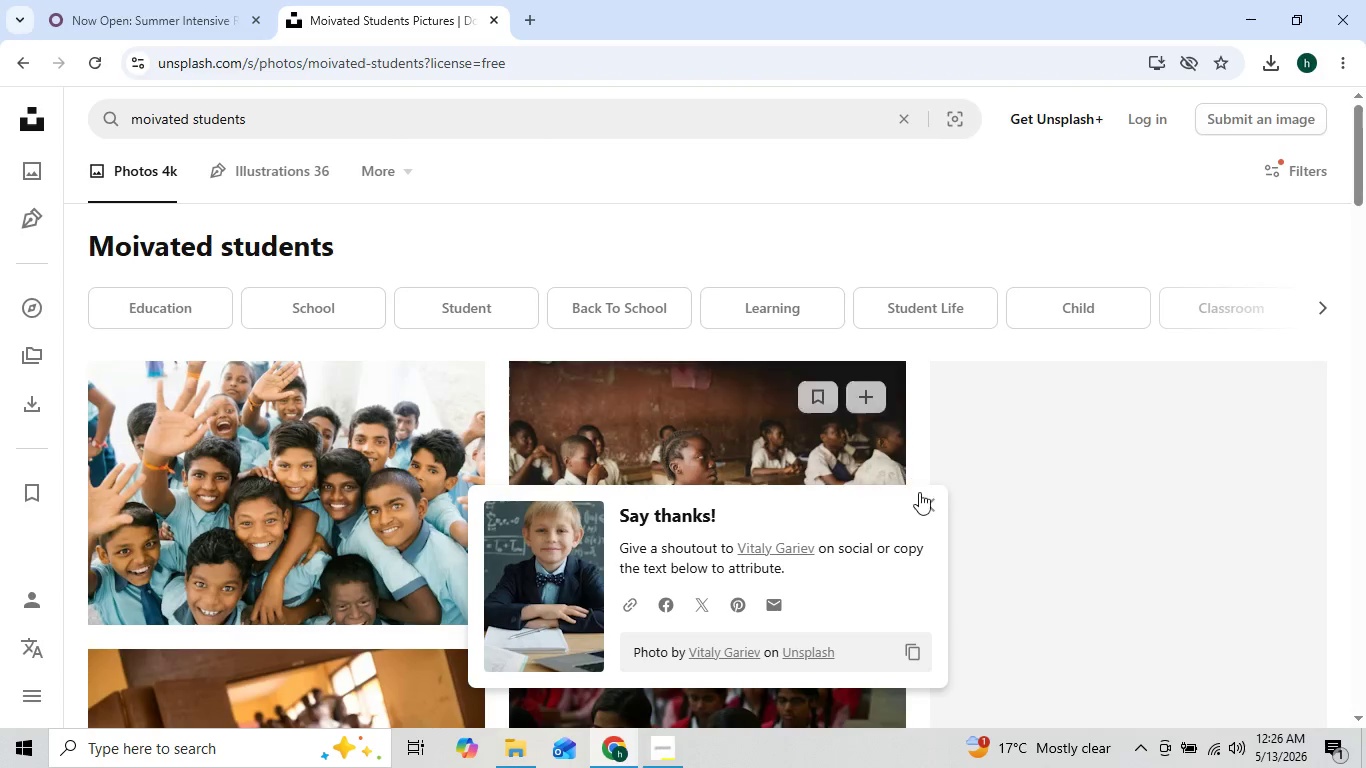 
left_click([935, 508])
 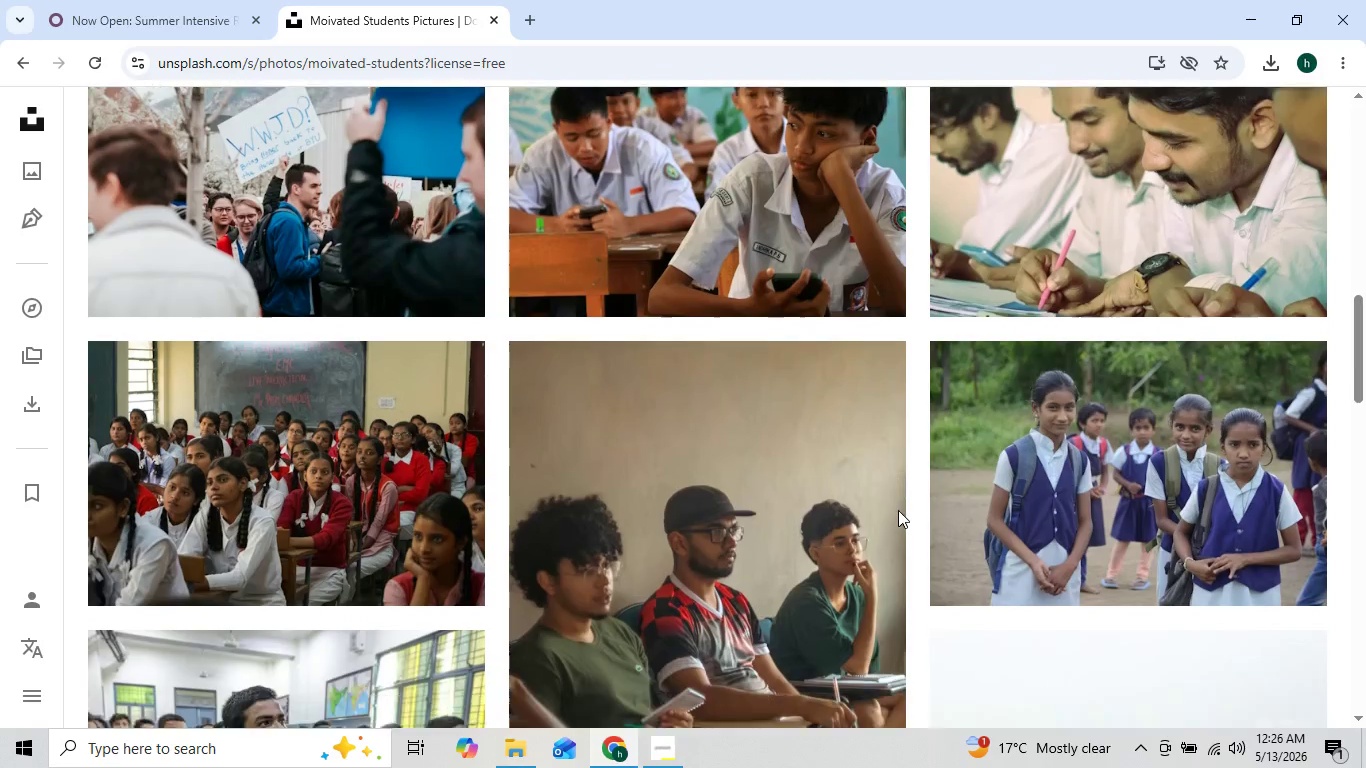 
wait(16.75)
 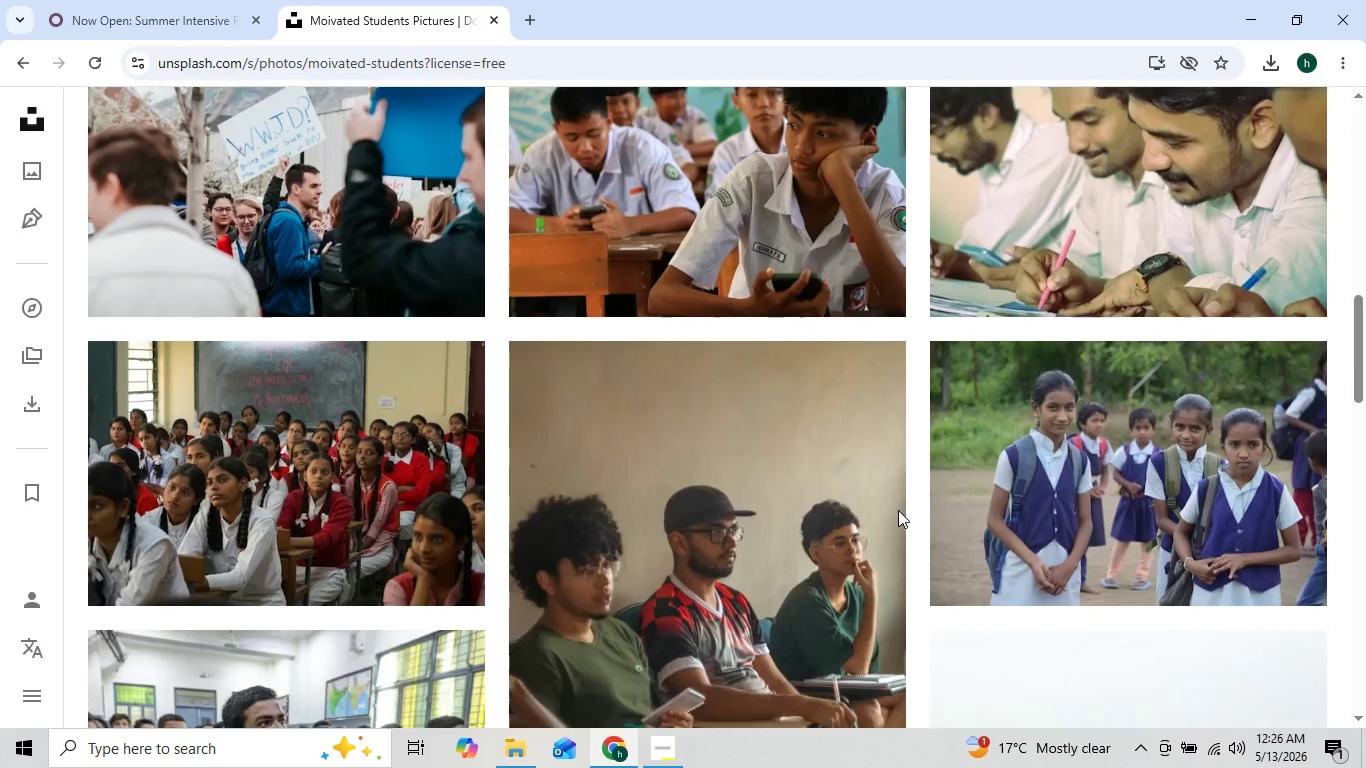 
left_click([390, 504])
 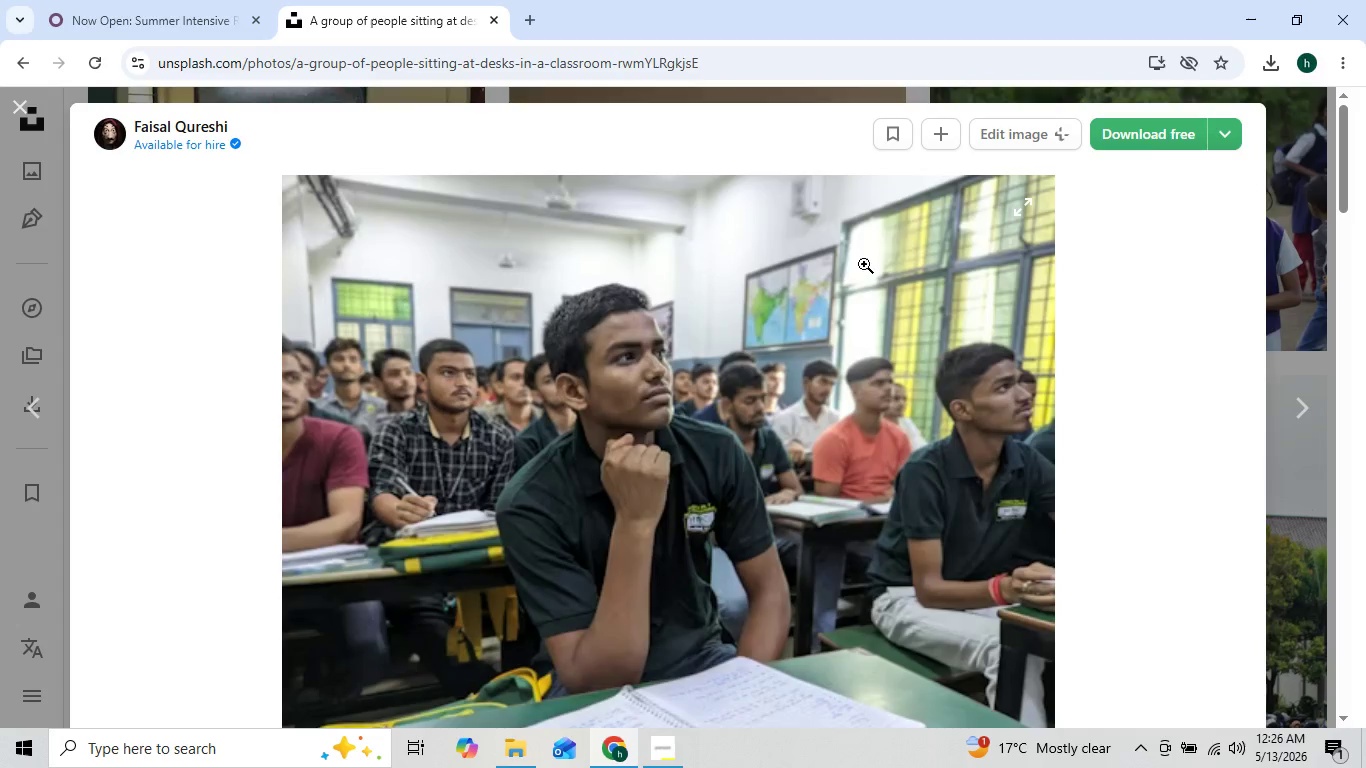 
left_click([1164, 143])
 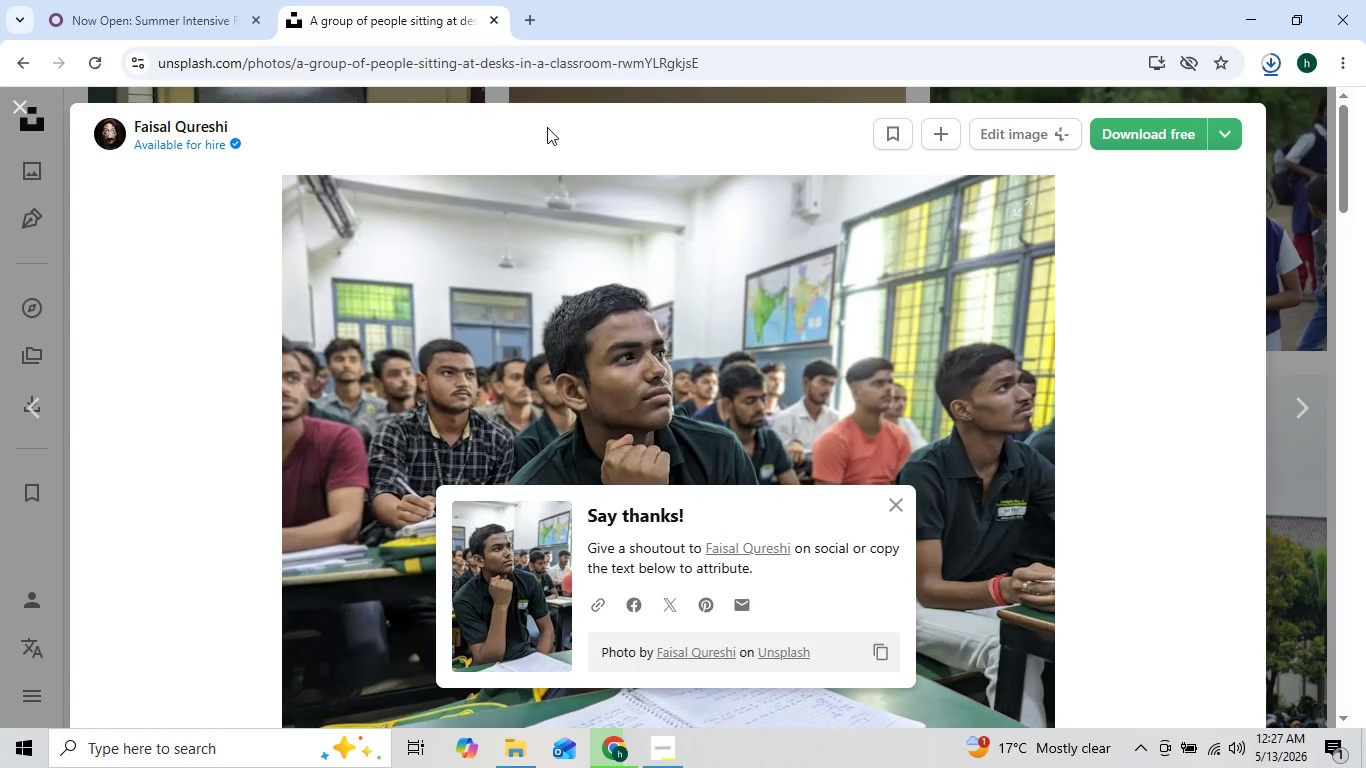 
left_click([167, 0])
 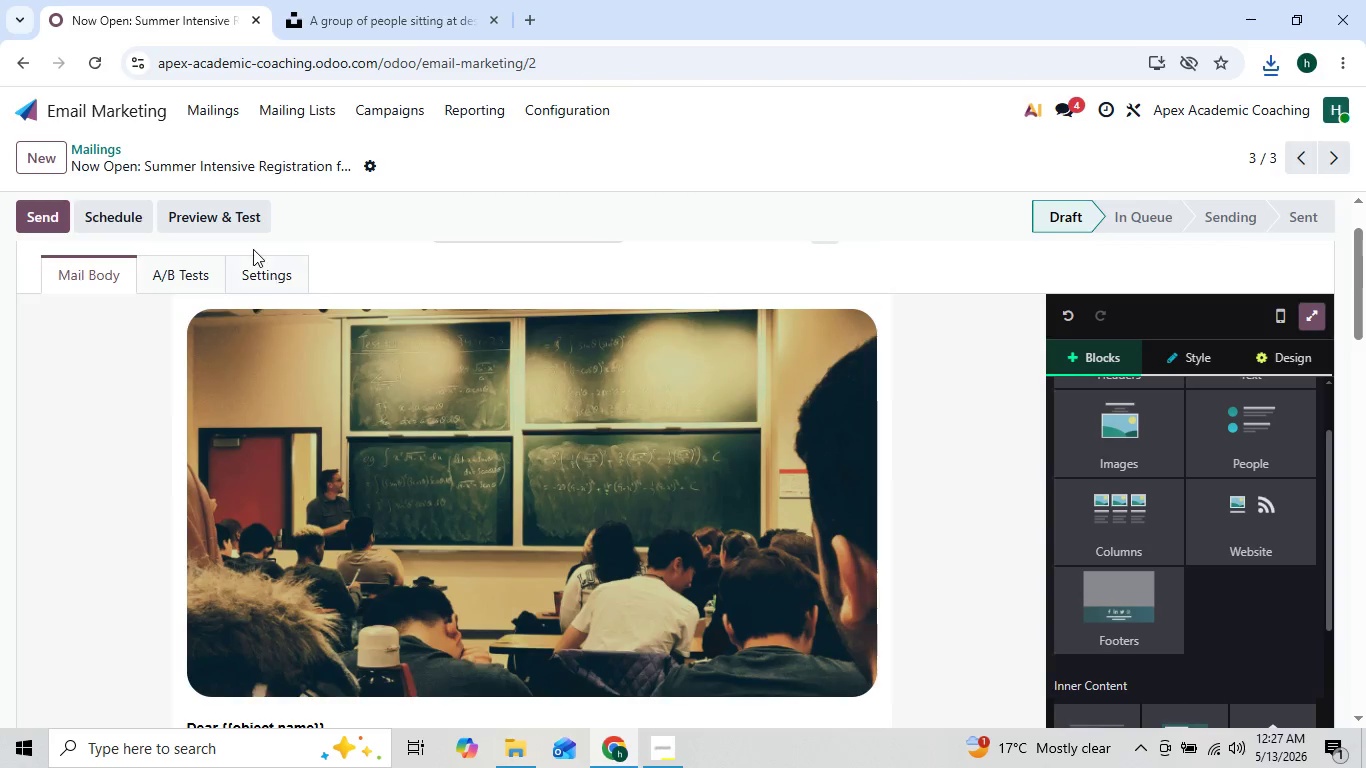 
left_click([219, 126])
 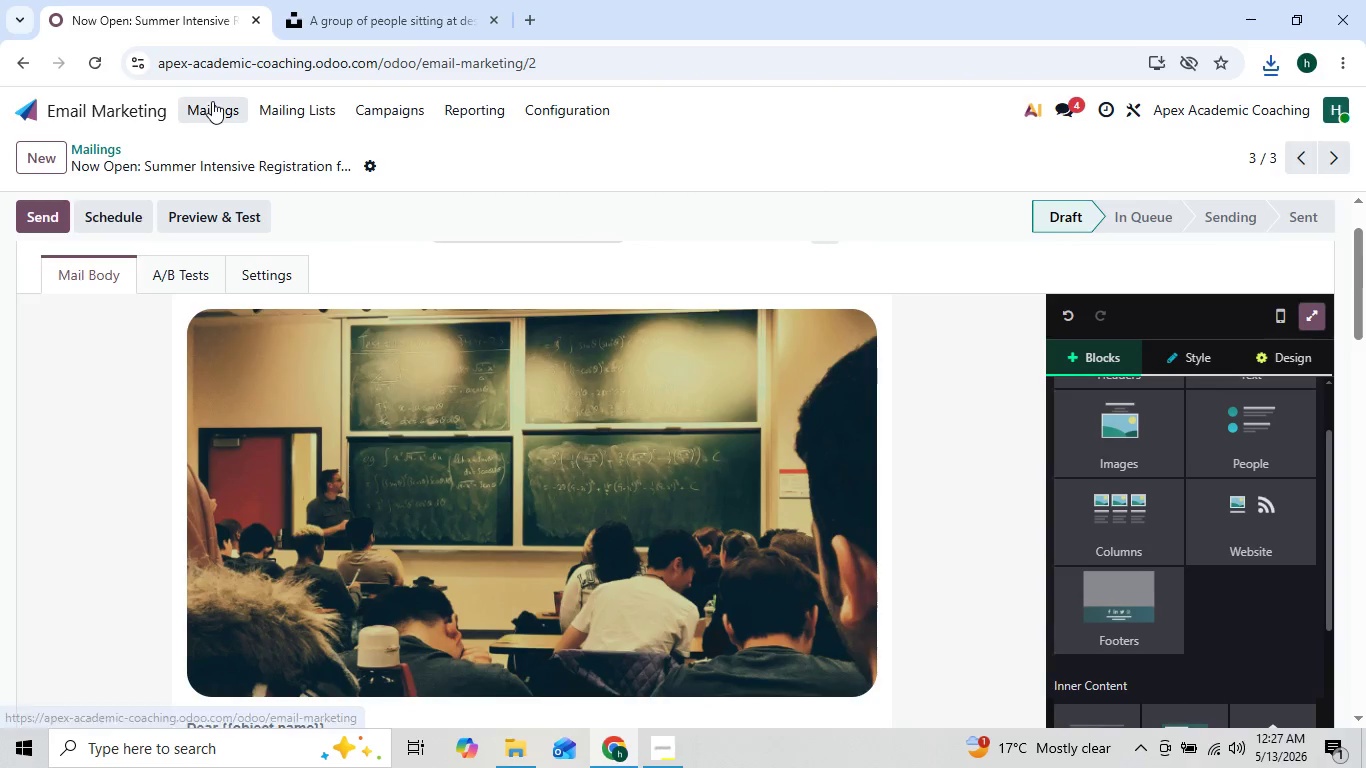 
left_click([212, 101])
 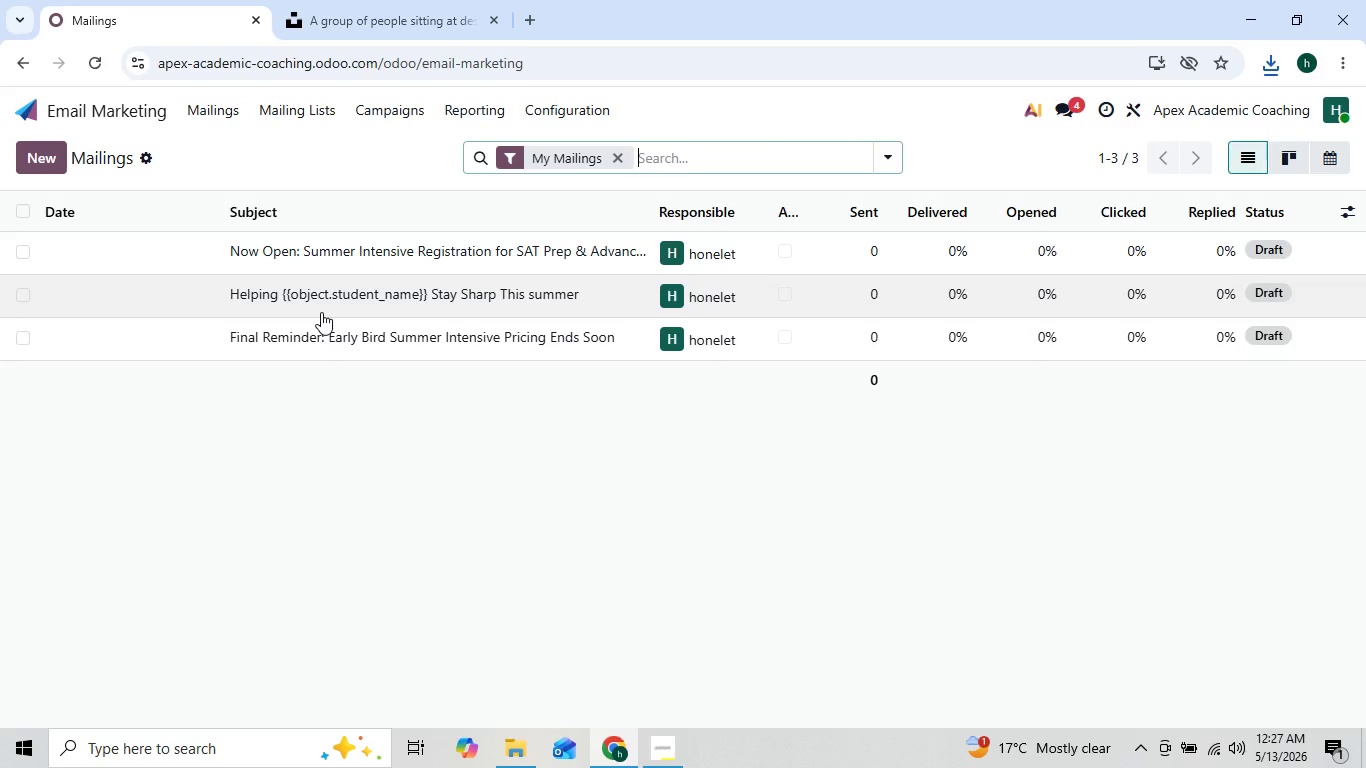 
left_click([334, 335])
 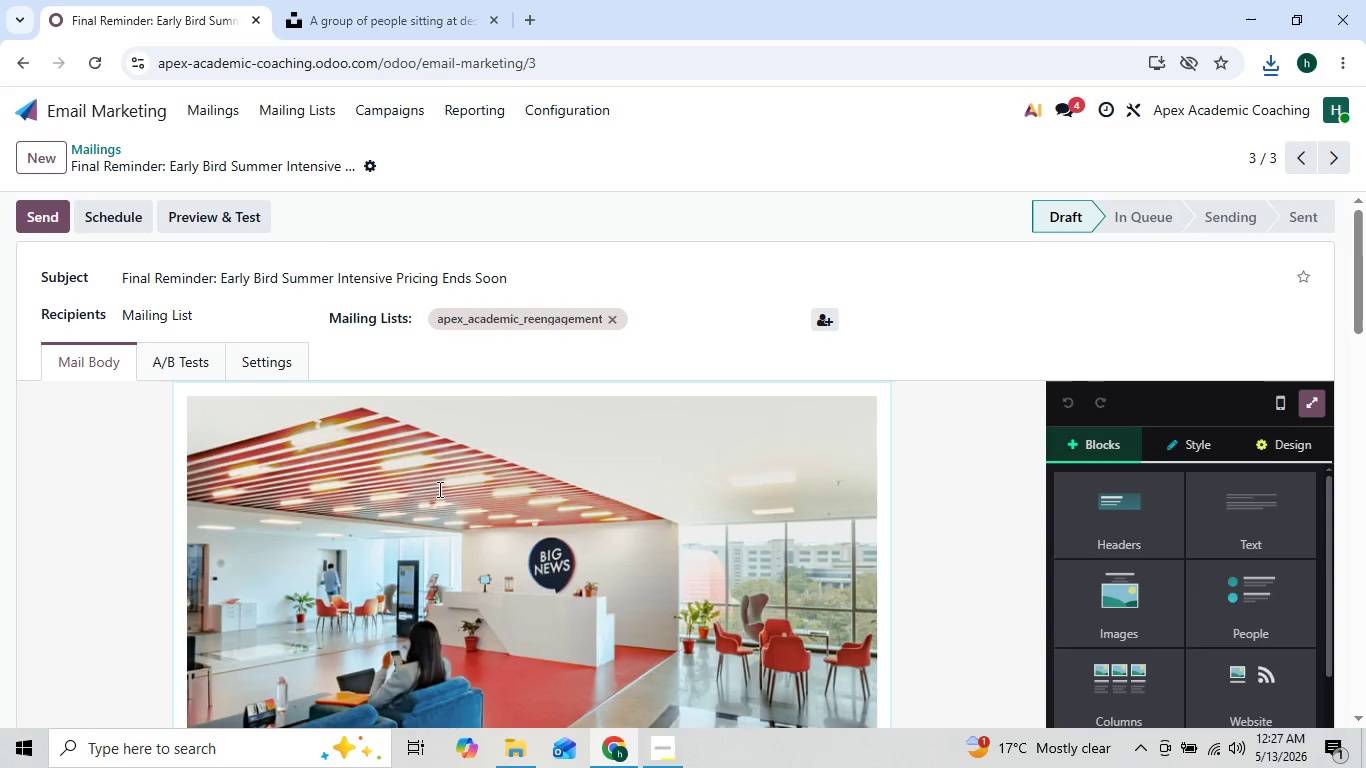 
double_click([488, 568])
 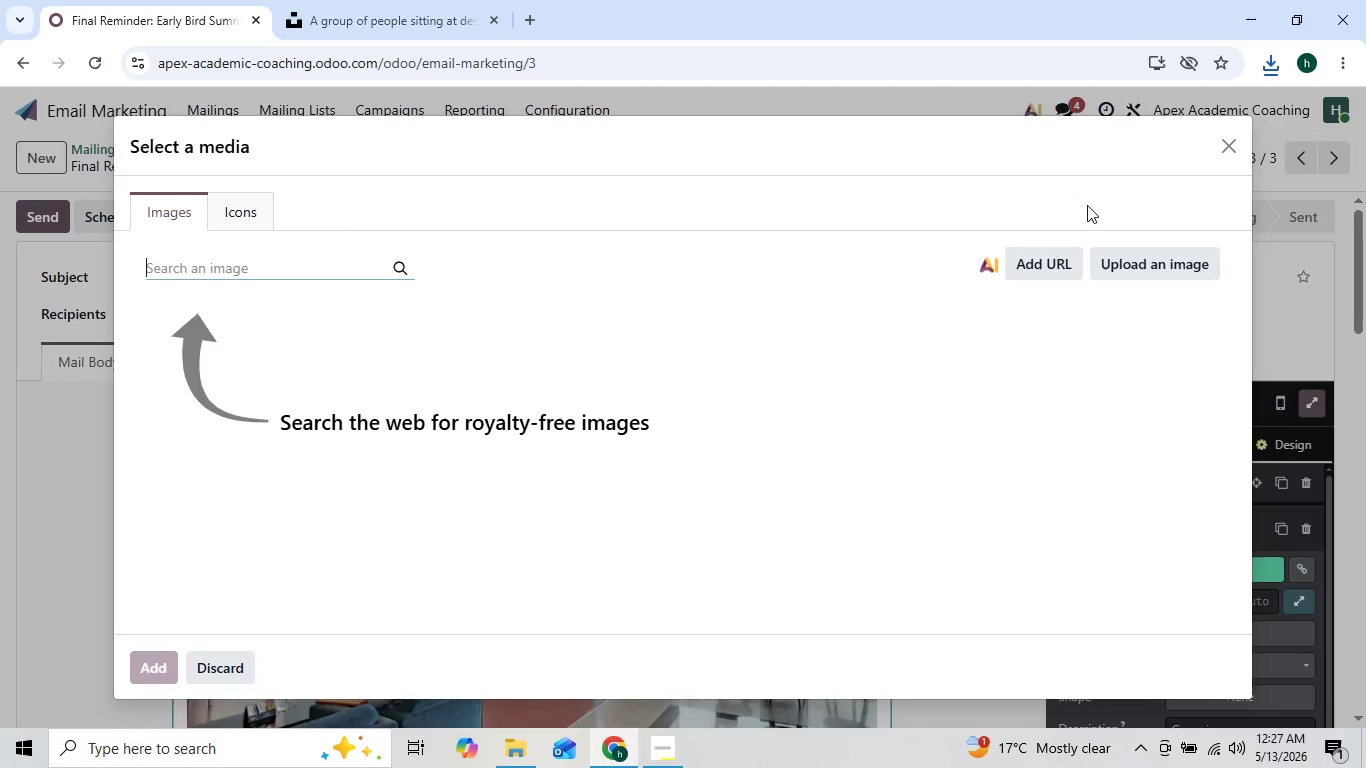 
left_click([1157, 263])
 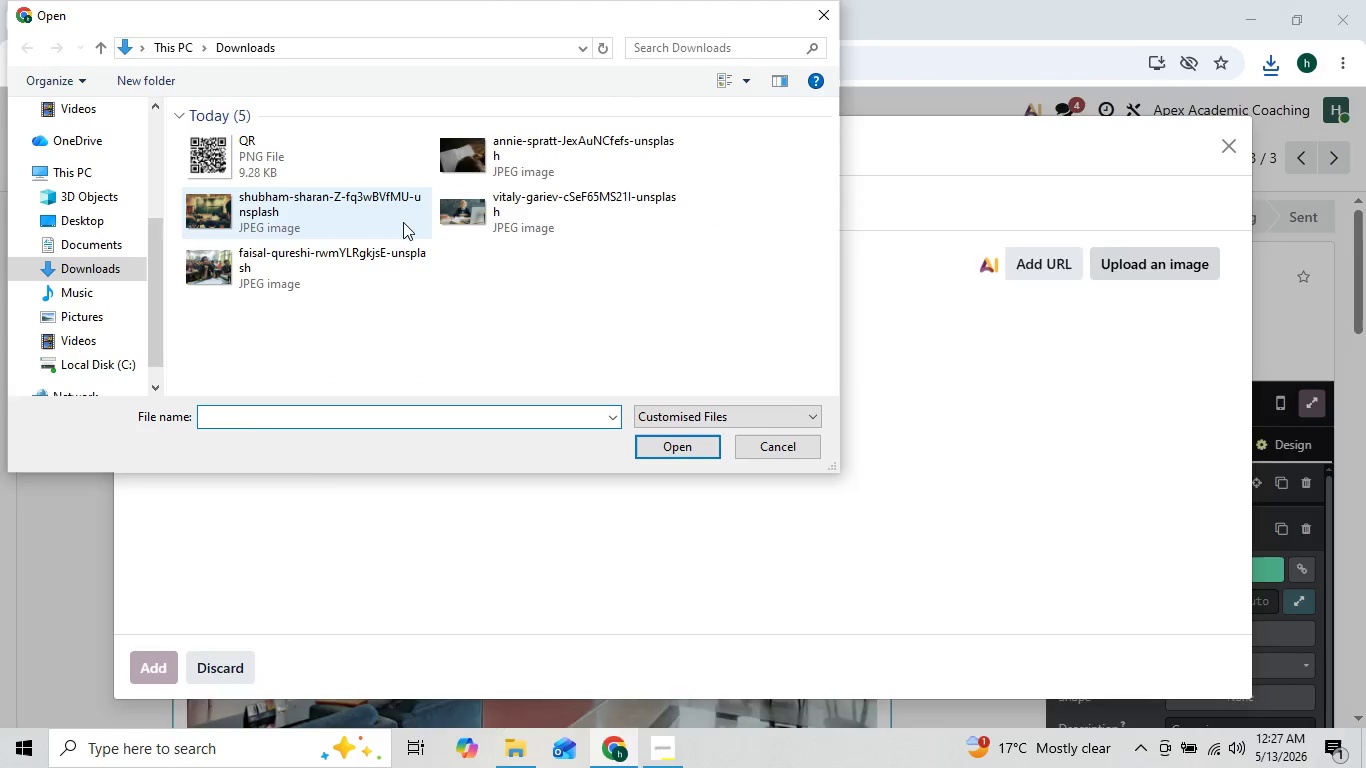 
double_click([303, 259])
 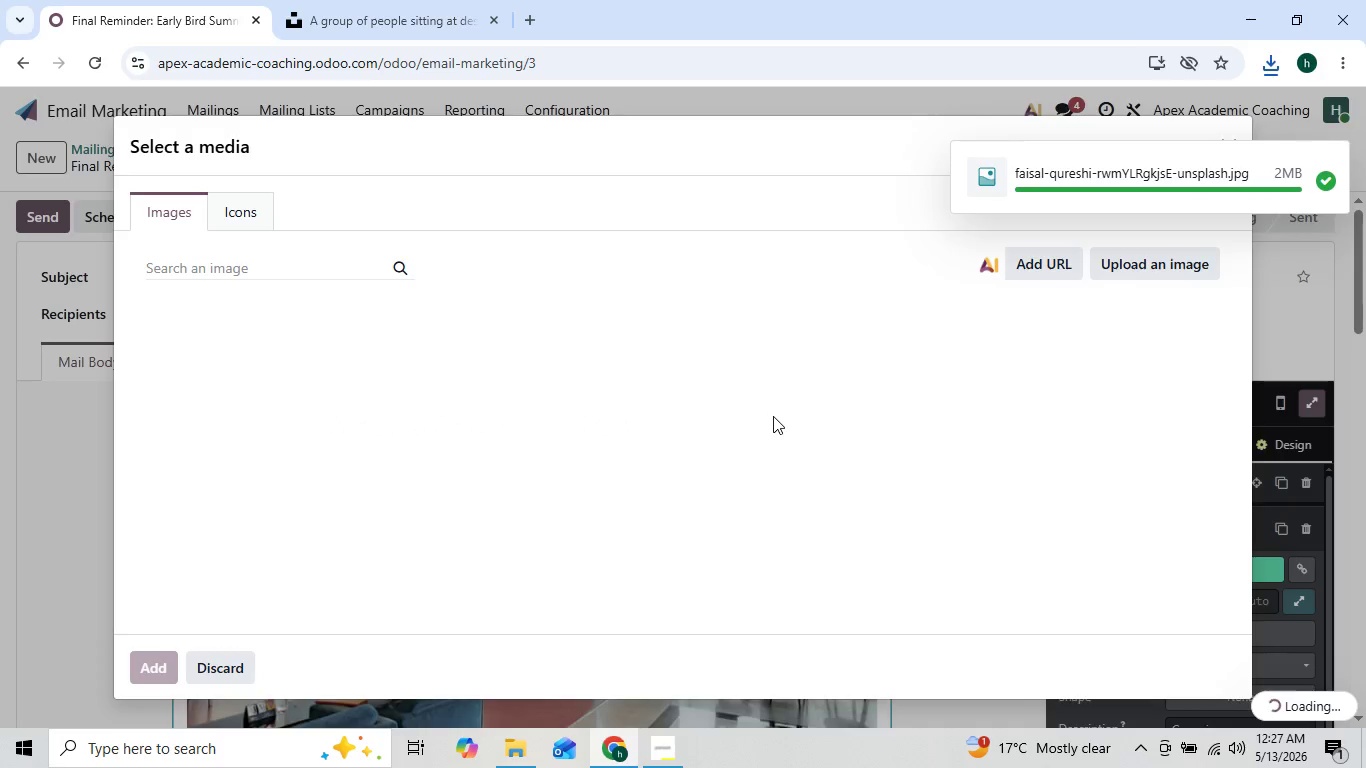 
wait(27.28)
 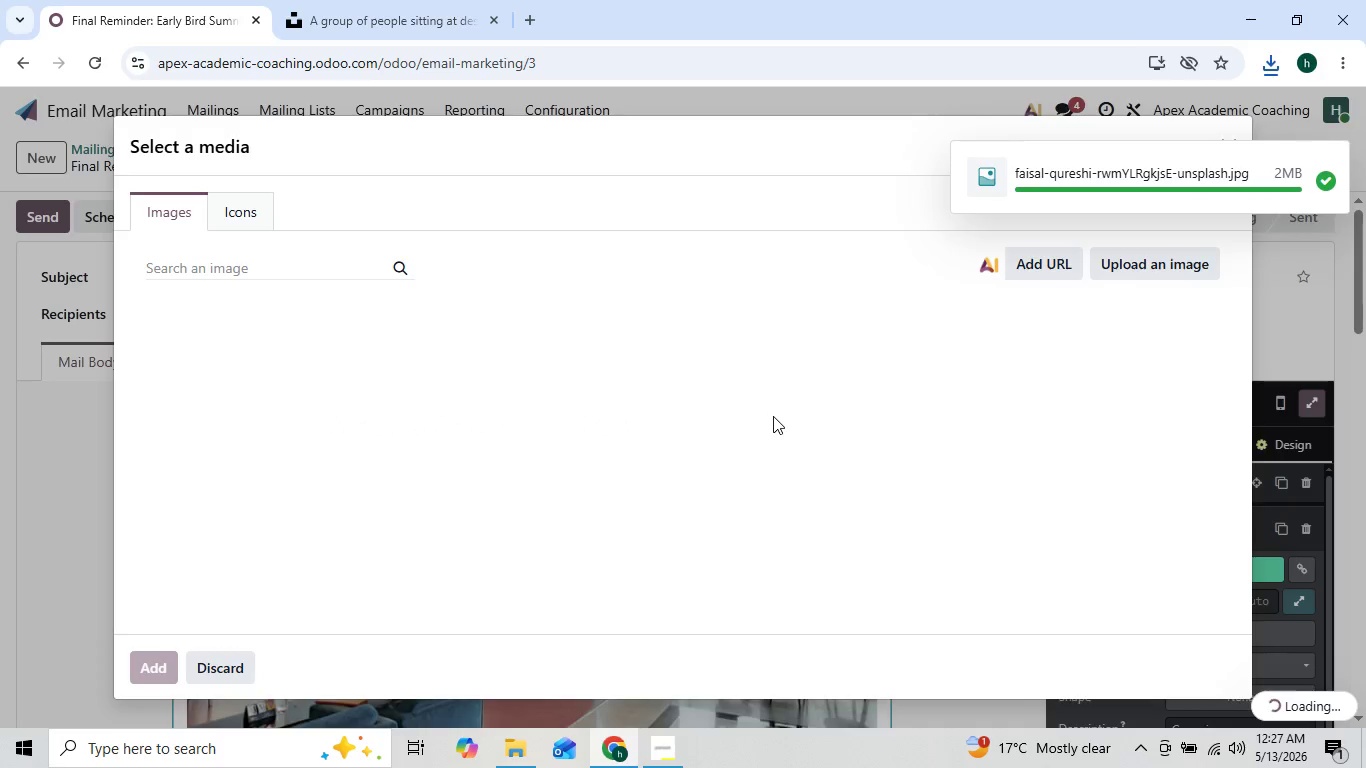 
left_click([1214, 633])
 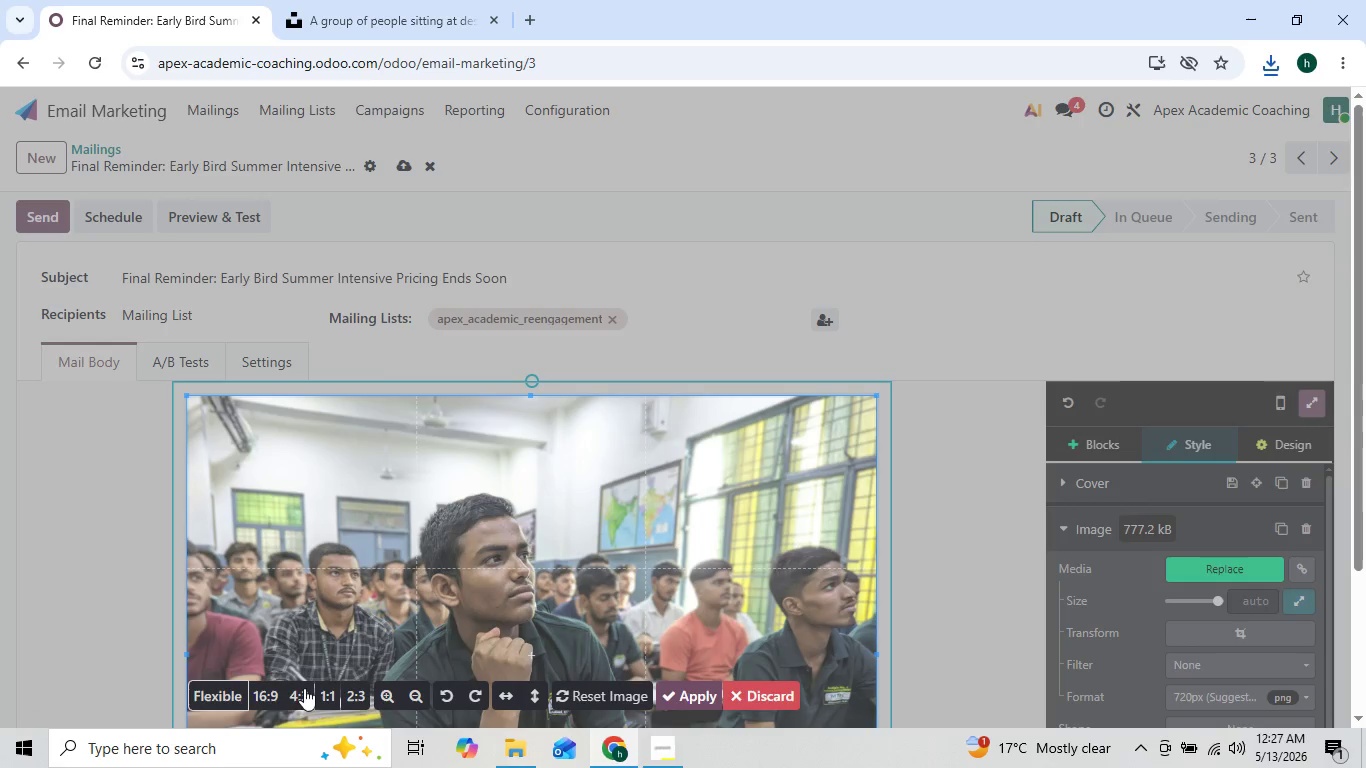 
left_click([268, 689])
 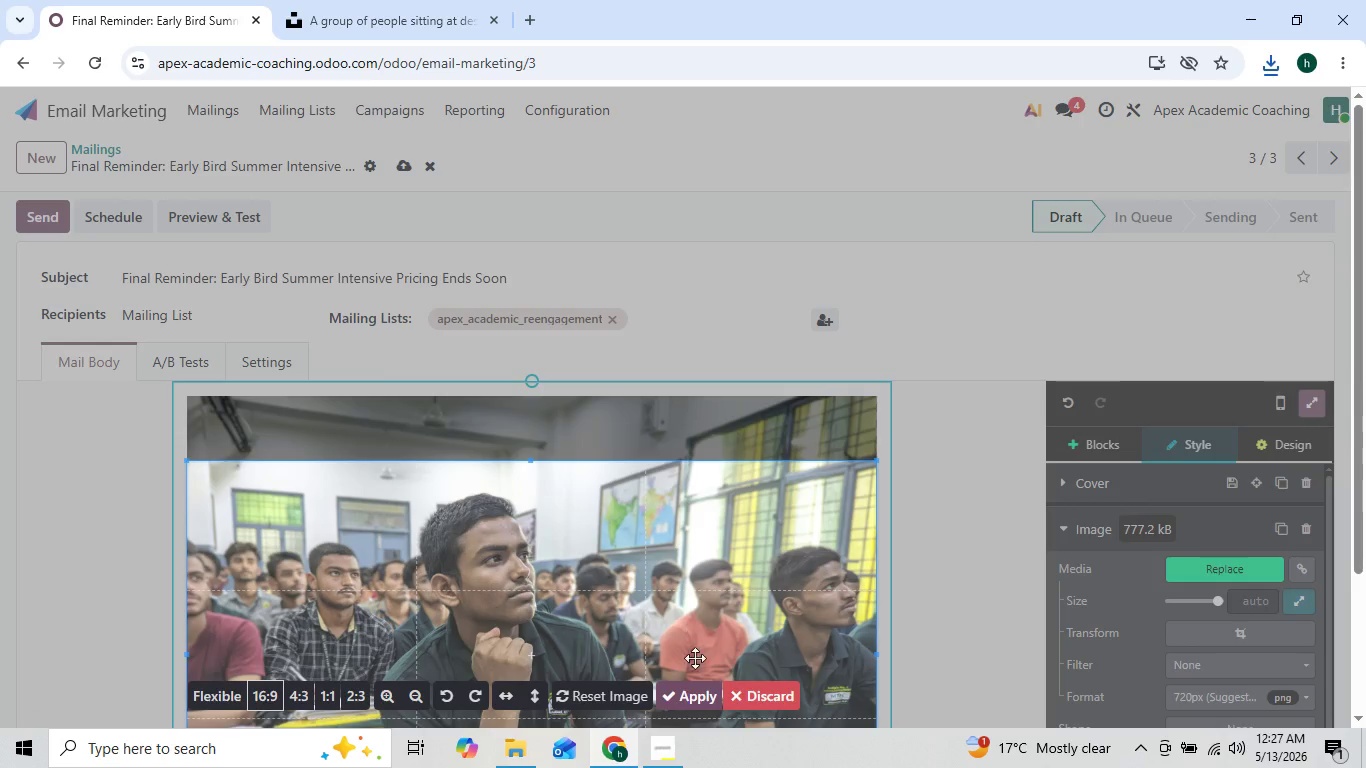 
left_click([695, 689])
 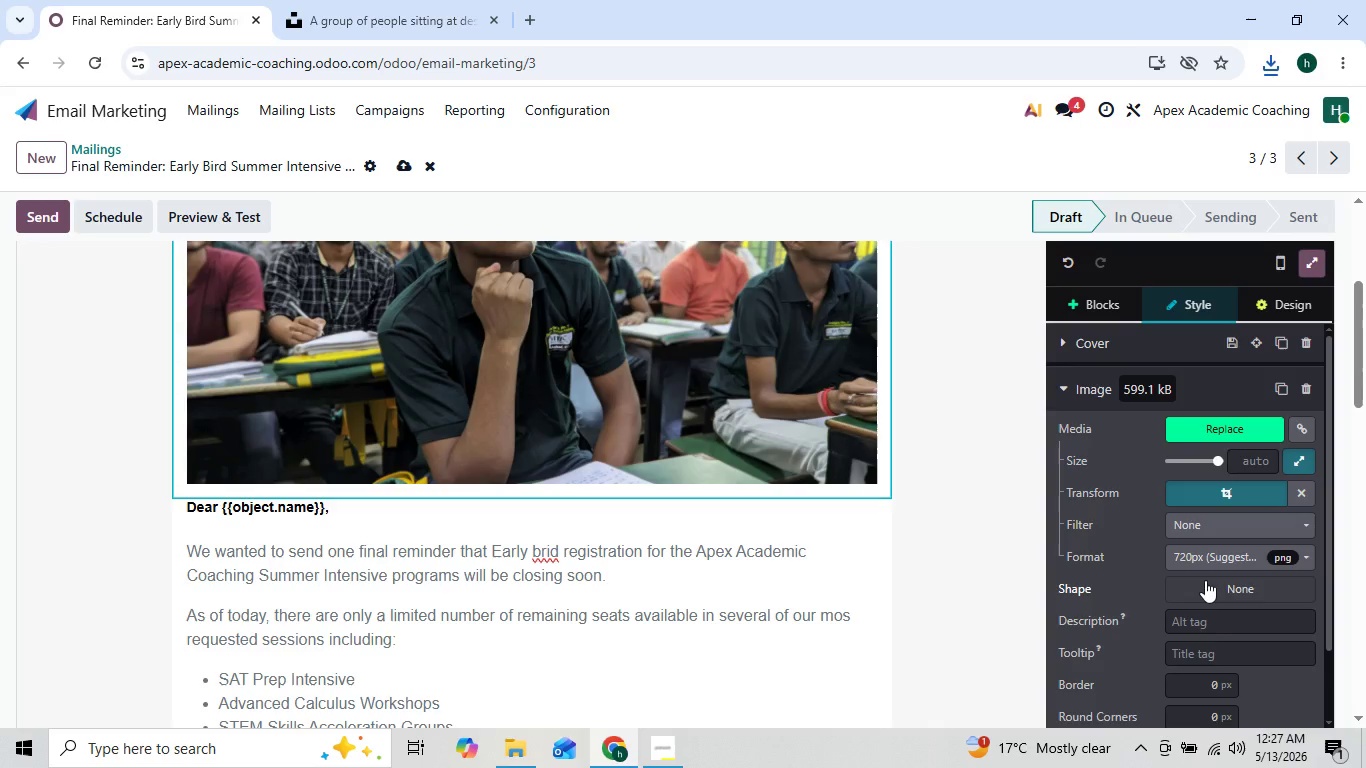 
left_click([1204, 709])
 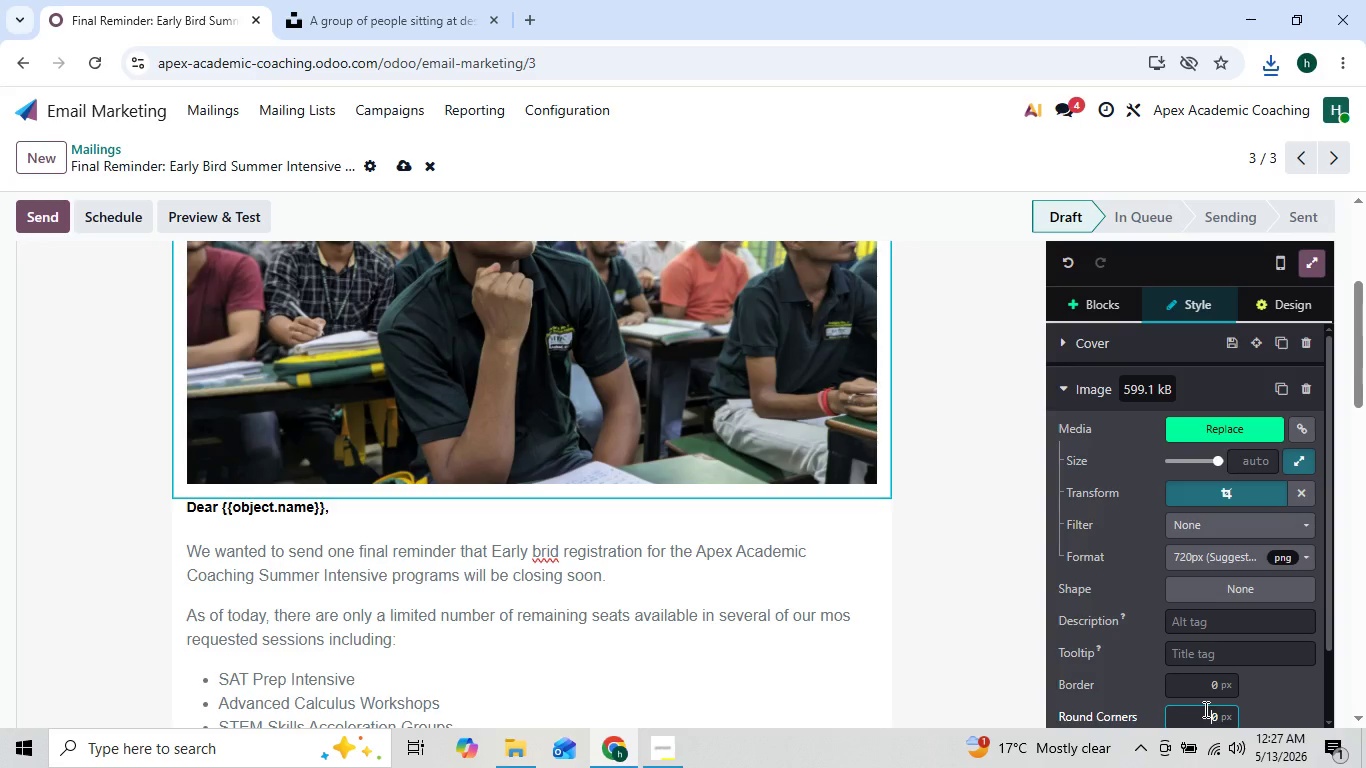 
key(5)
 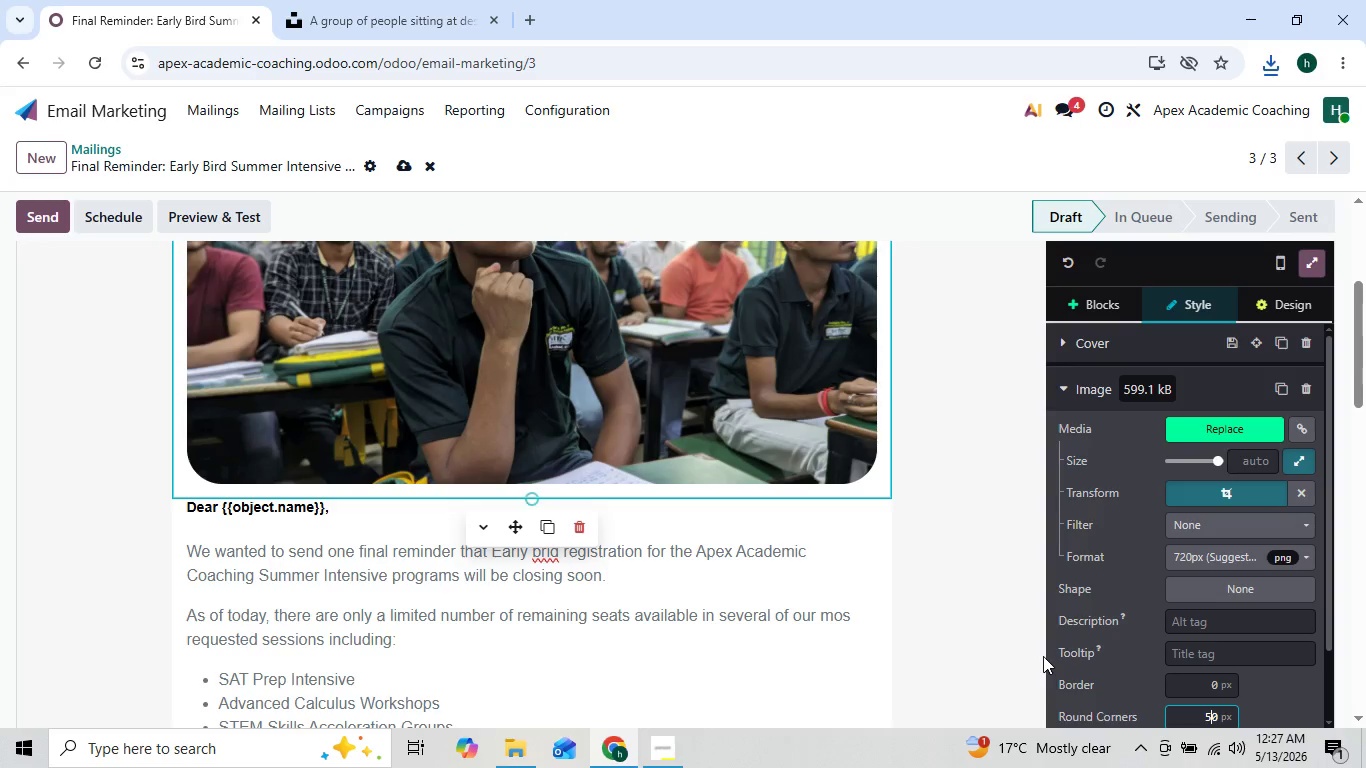 
left_click([985, 604])
 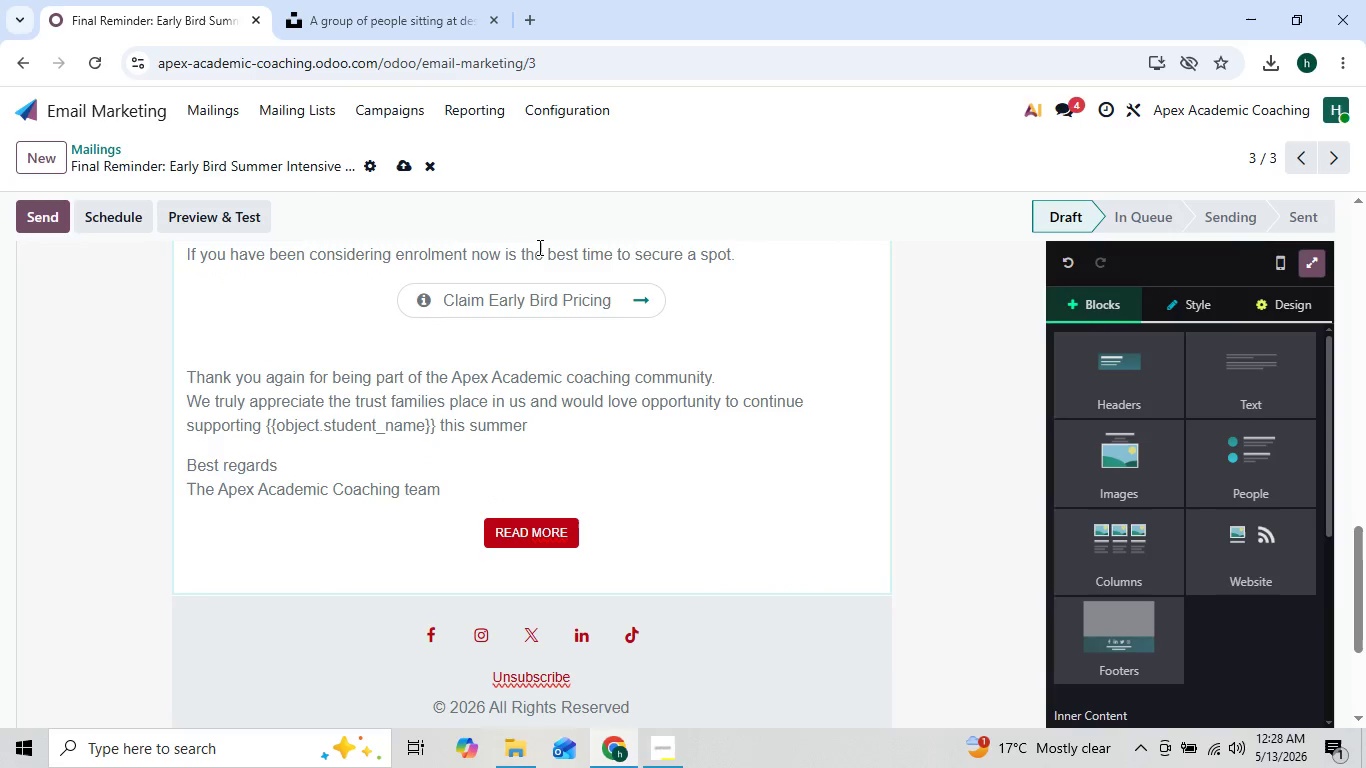 
left_click([243, 111])
 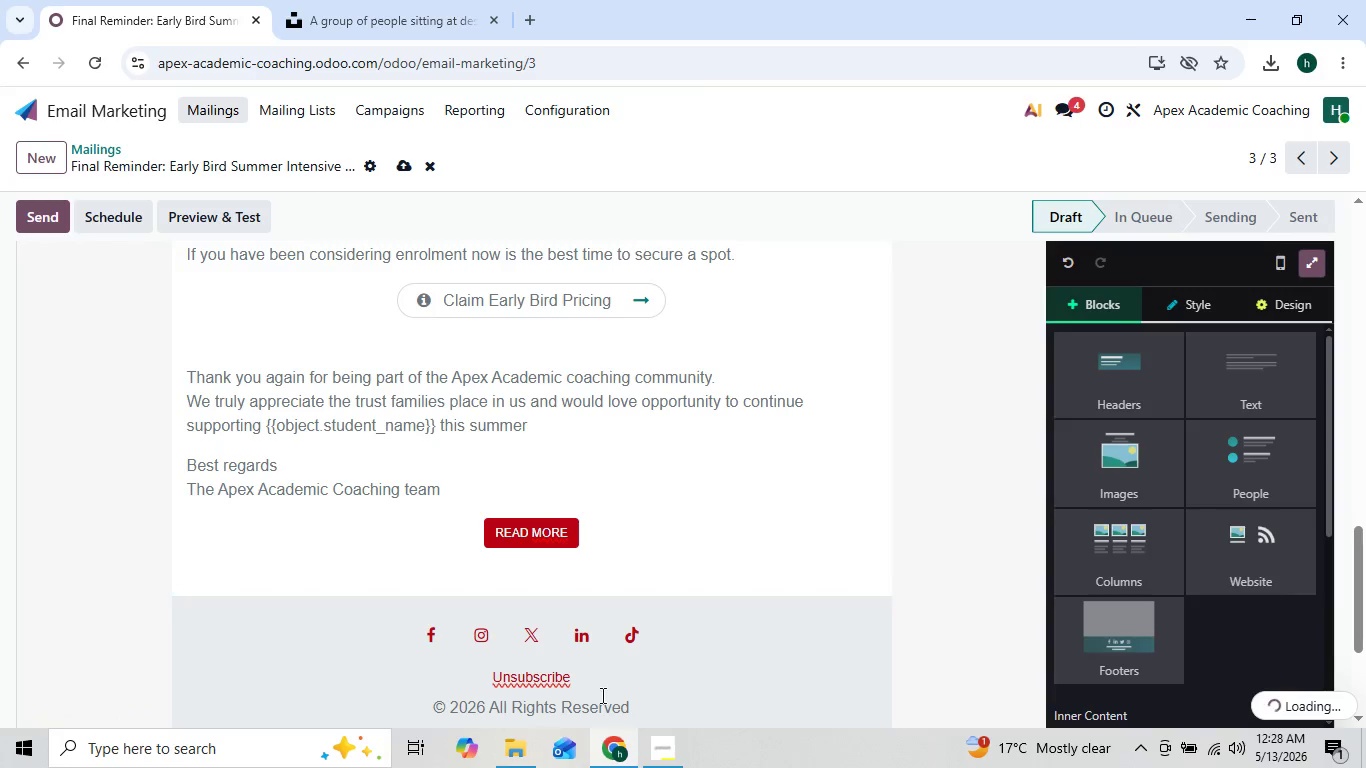 
left_click([644, 749])